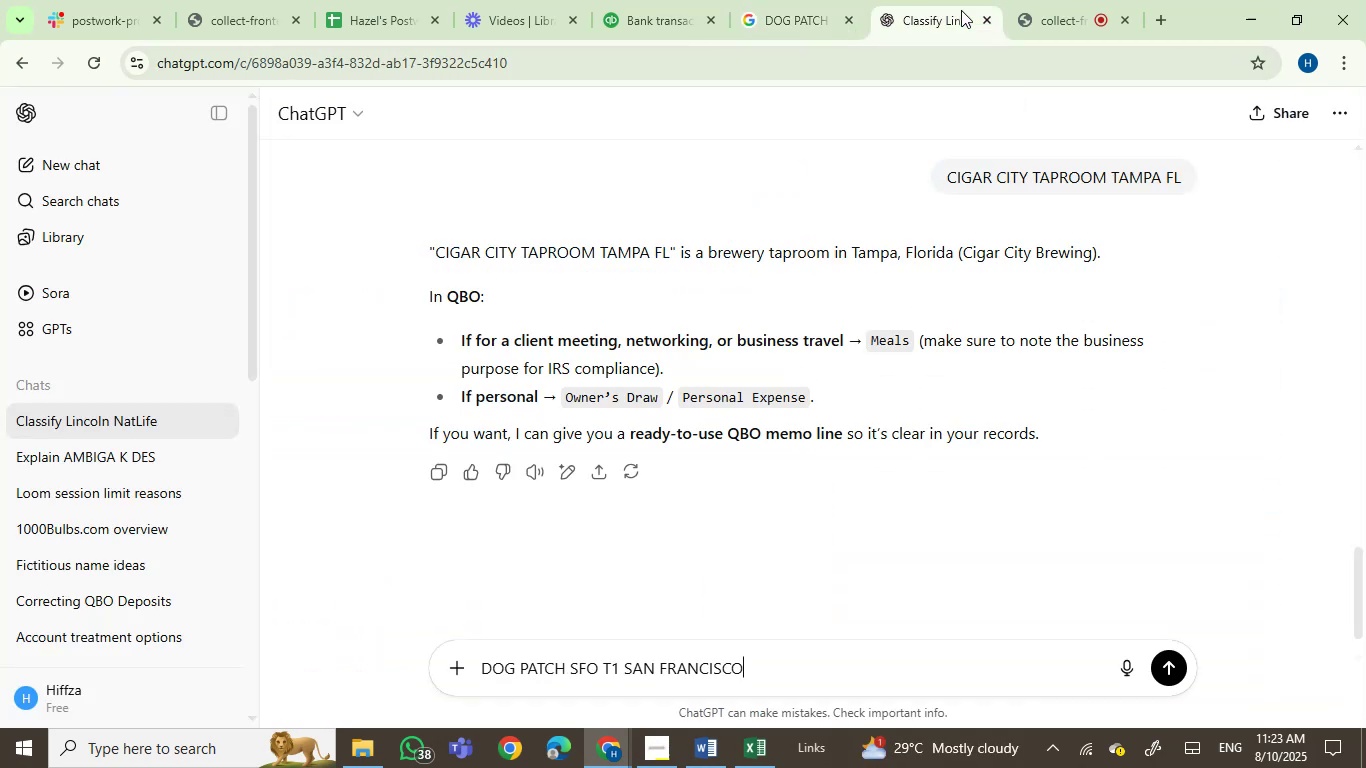 
key(Enter)
 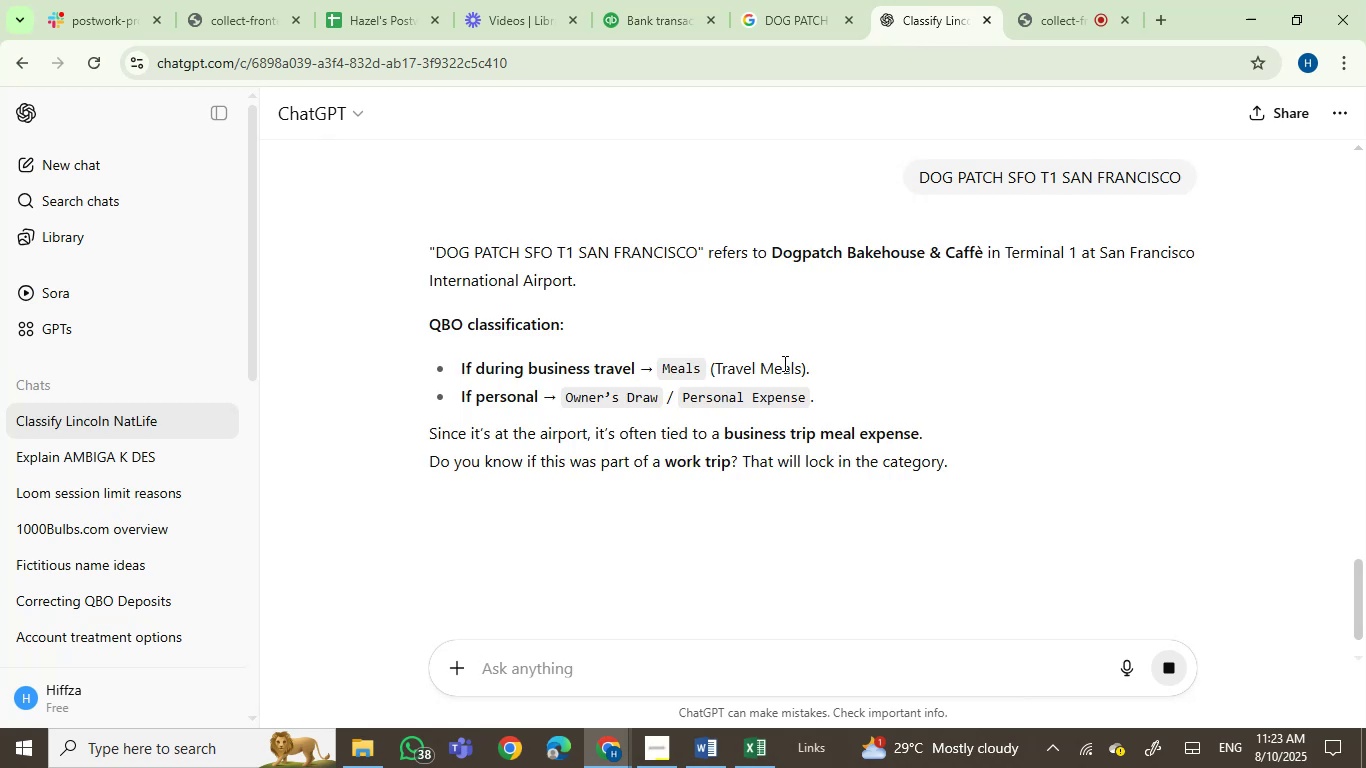 
wait(11.4)
 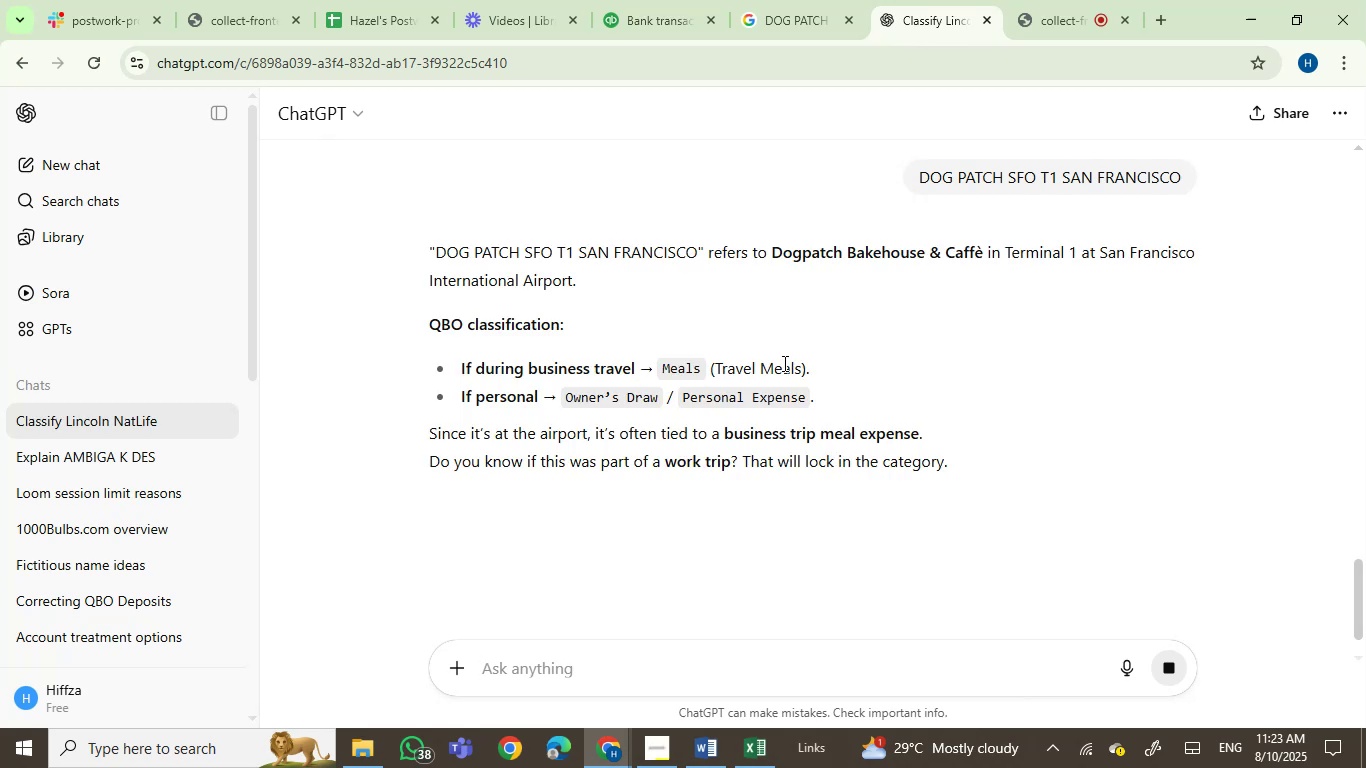 
left_click([804, 0])
 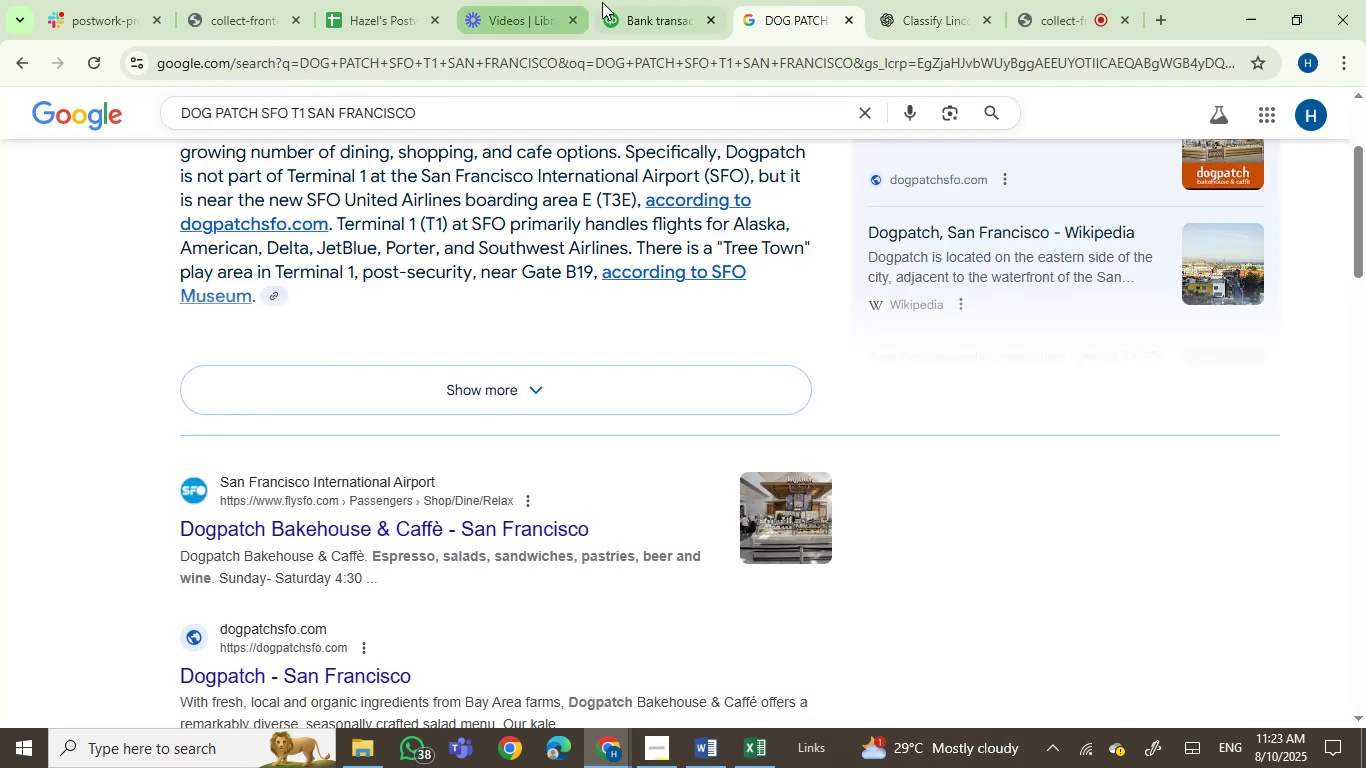 
left_click([607, 0])
 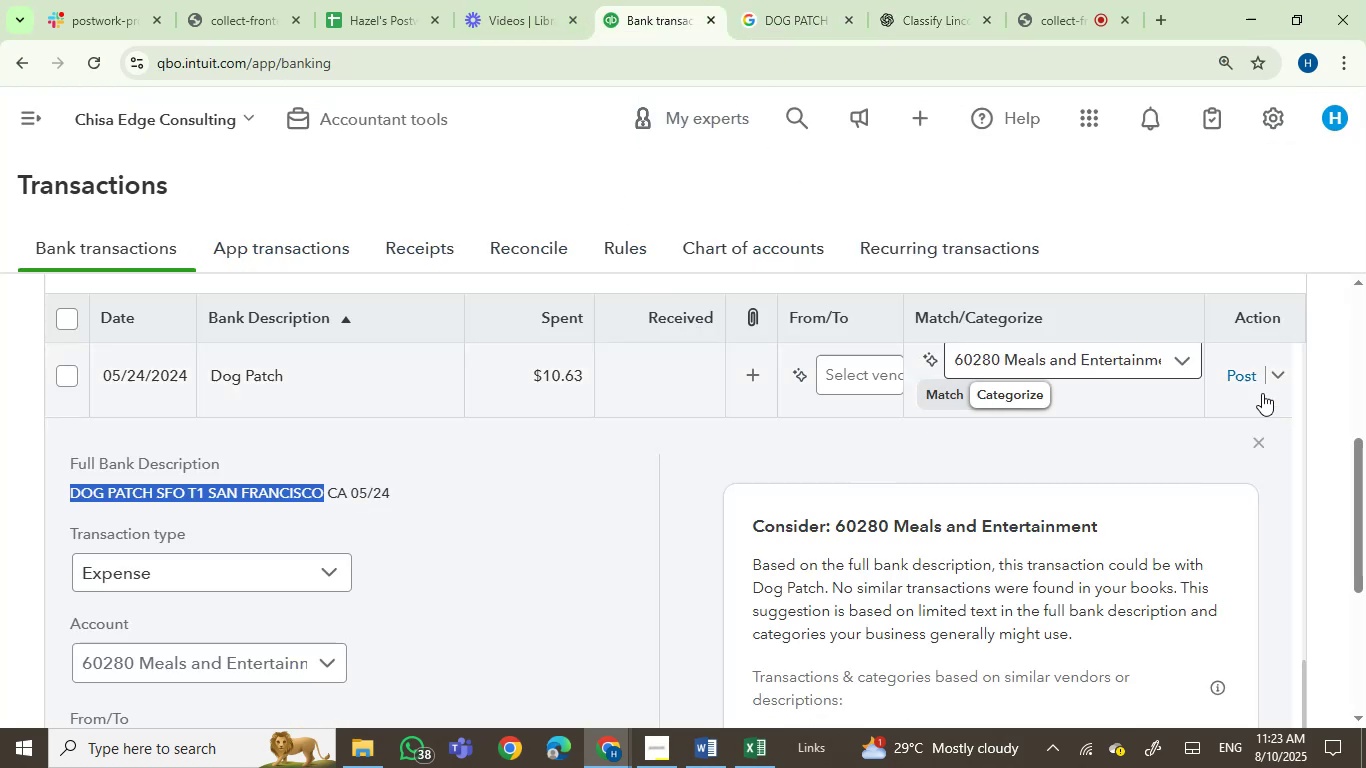 
left_click([1252, 368])
 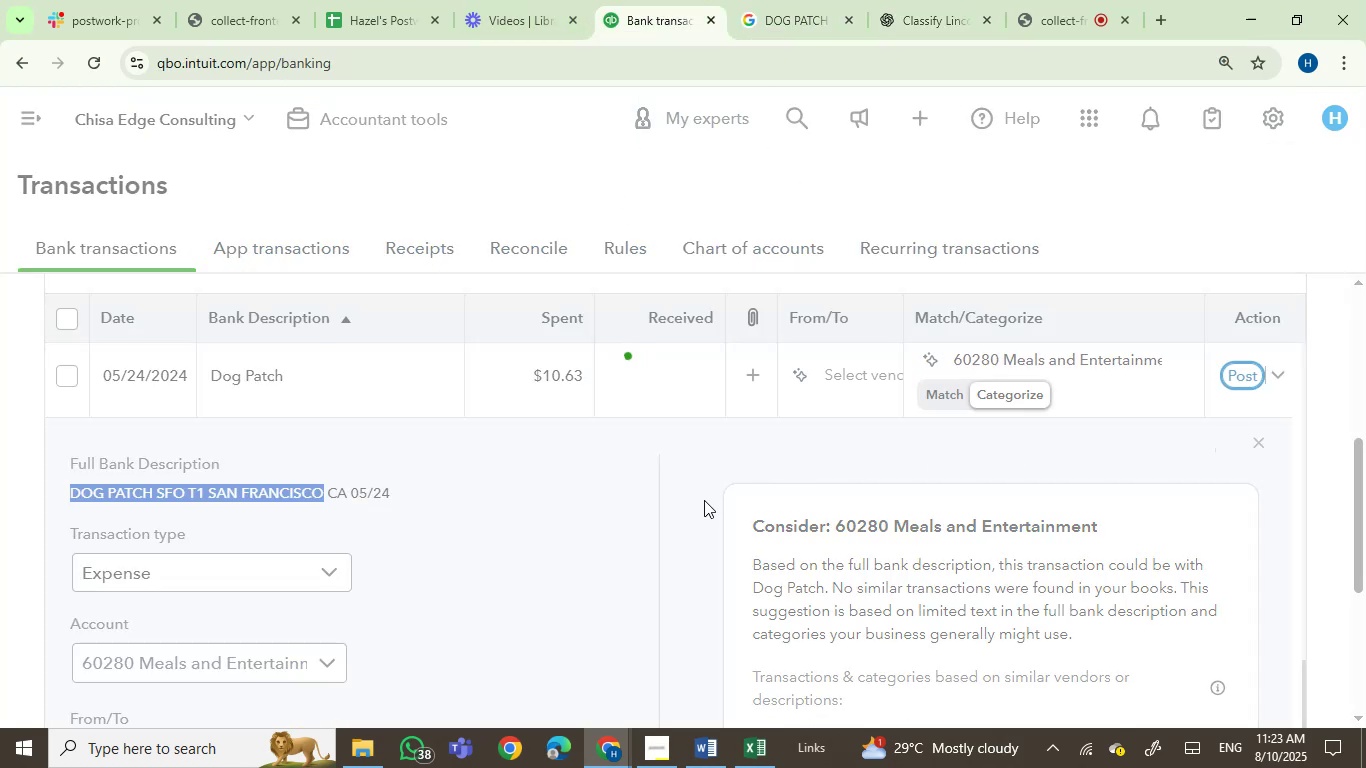 
wait(8.02)
 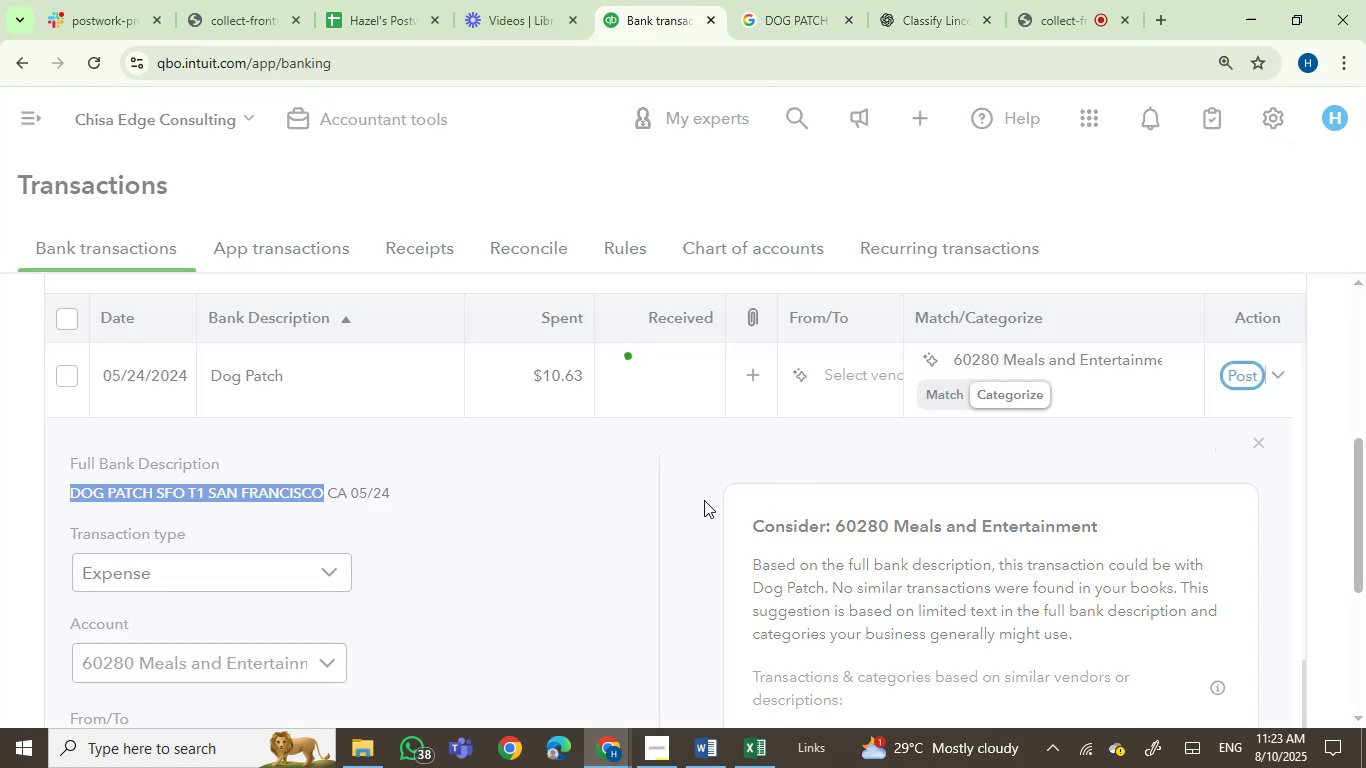 
left_click([265, 377])
 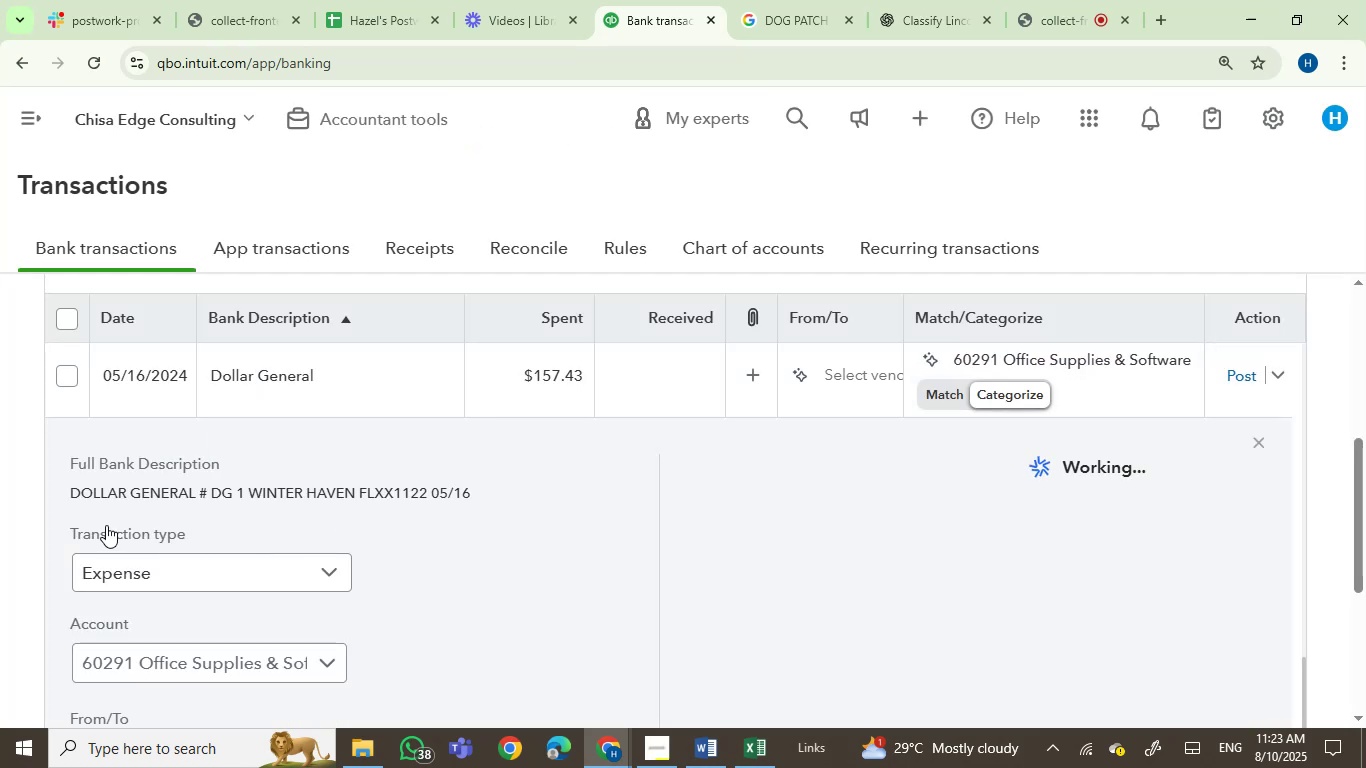 
left_click([113, 491])
 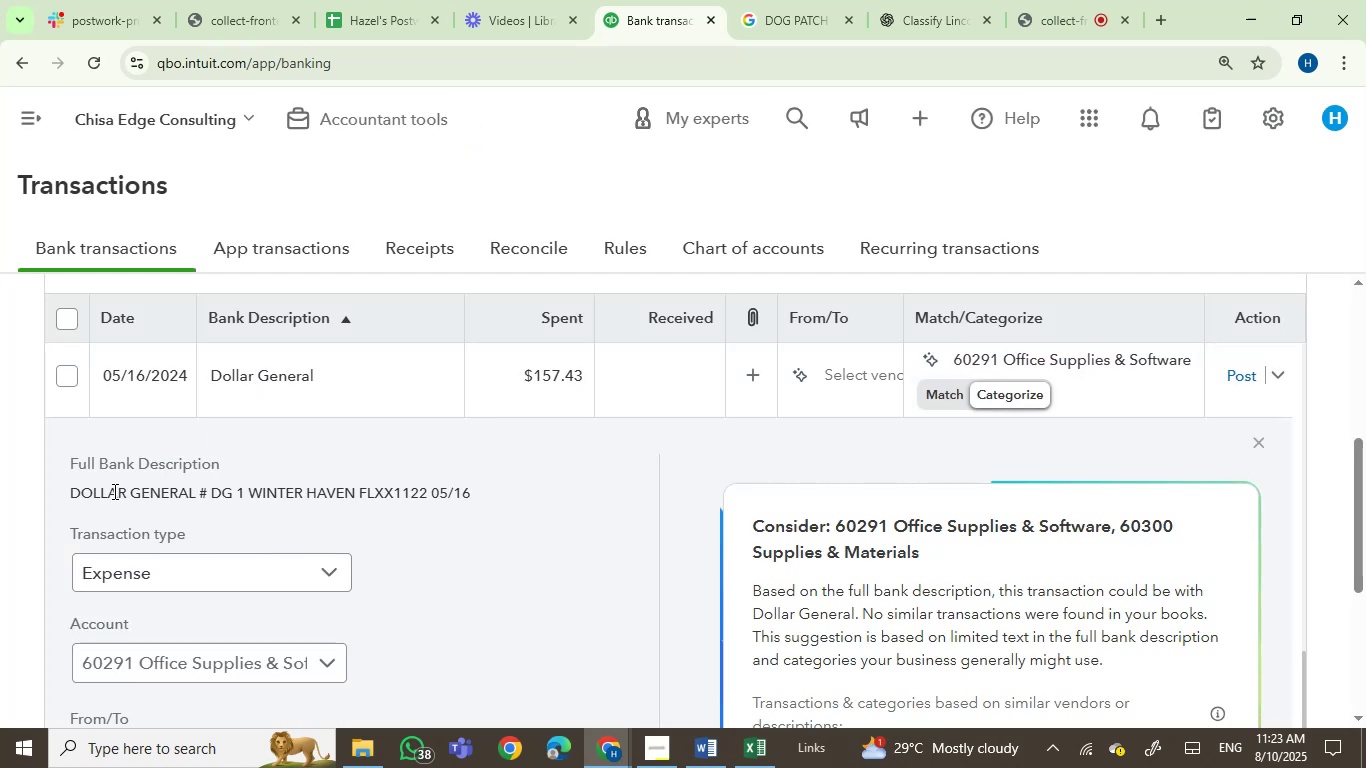 
left_click_drag(start_coordinate=[113, 491], to_coordinate=[341, 483])
 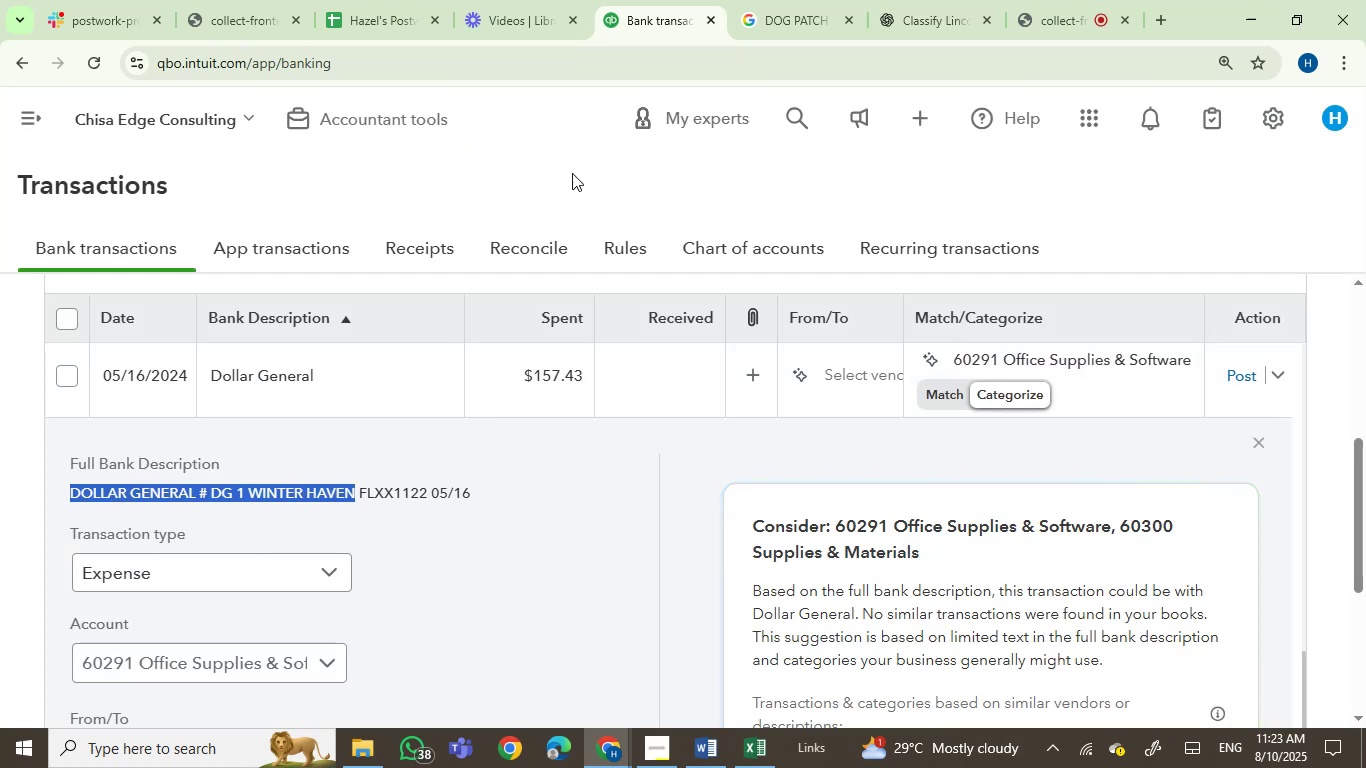 
key(Control+C)
 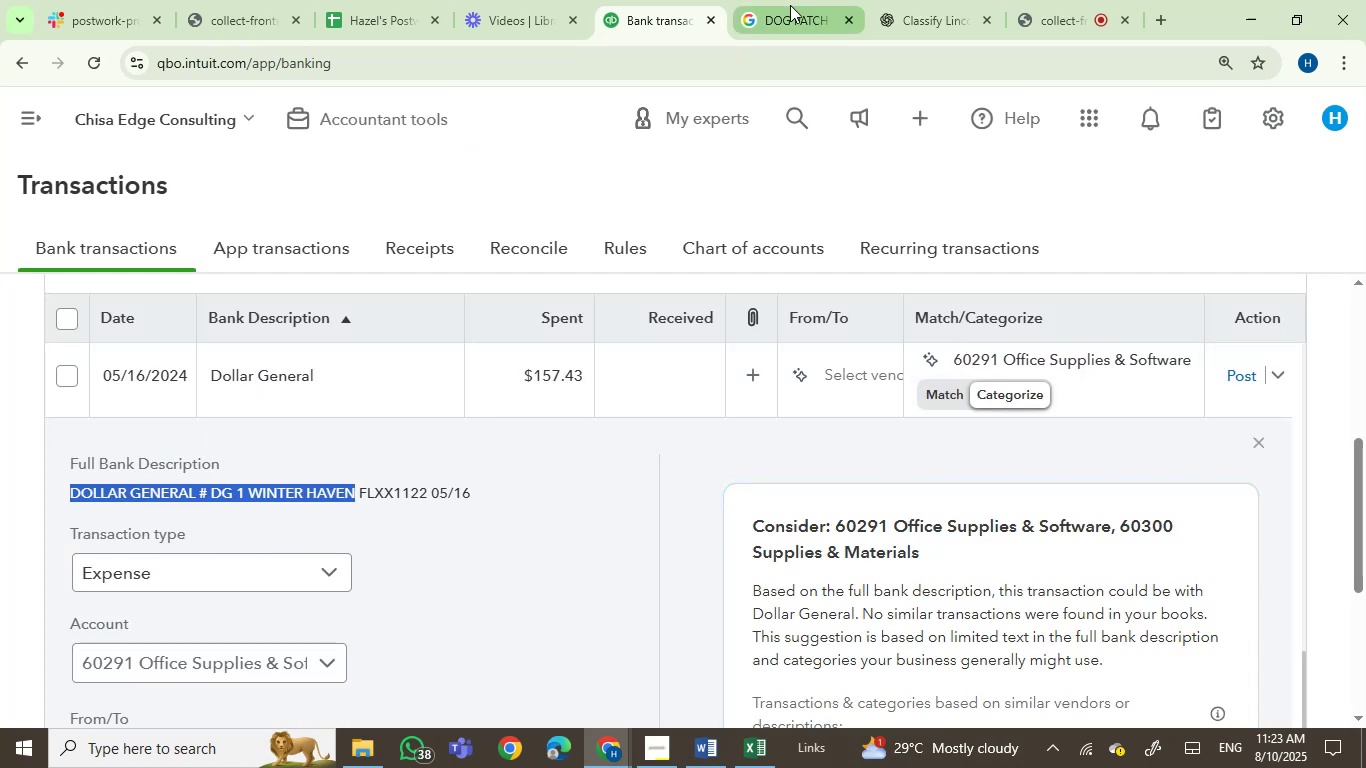 
double_click([779, 73])
 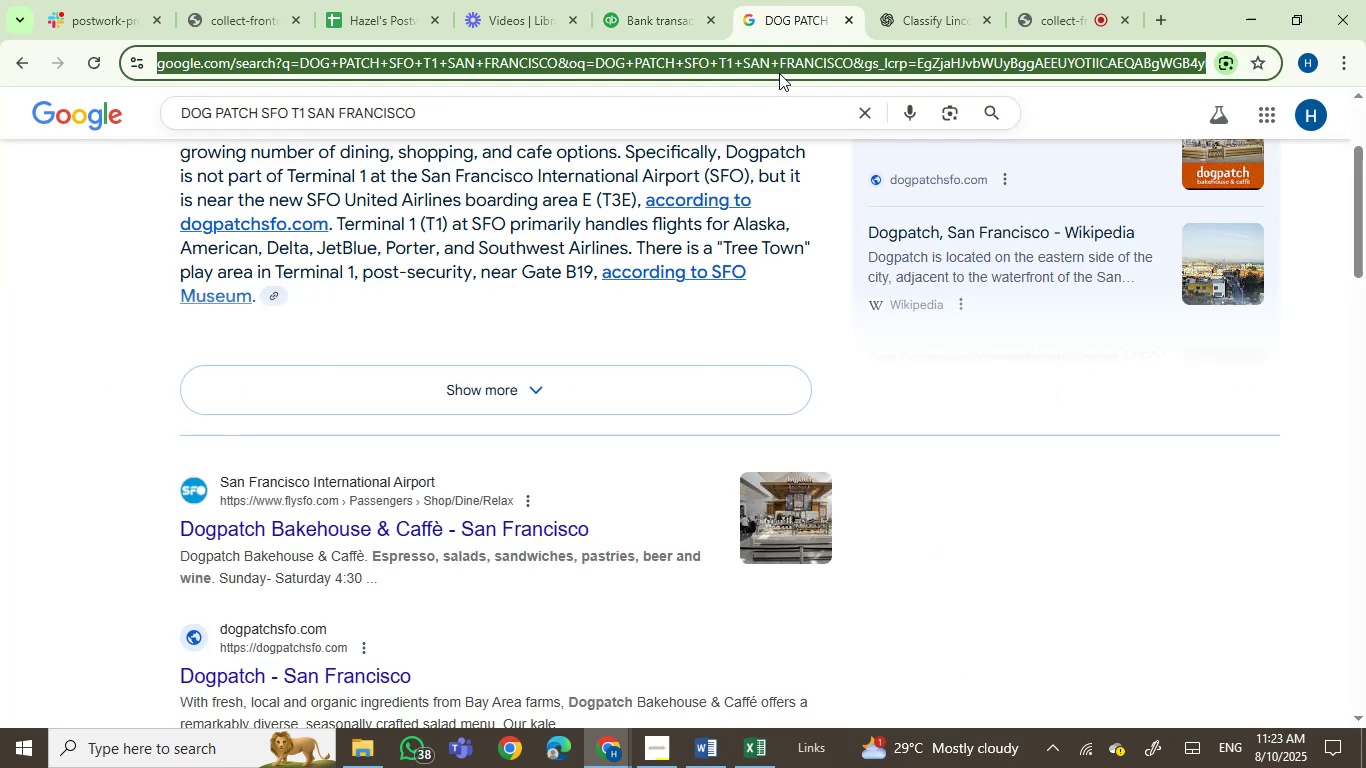 
key(Control+V)
 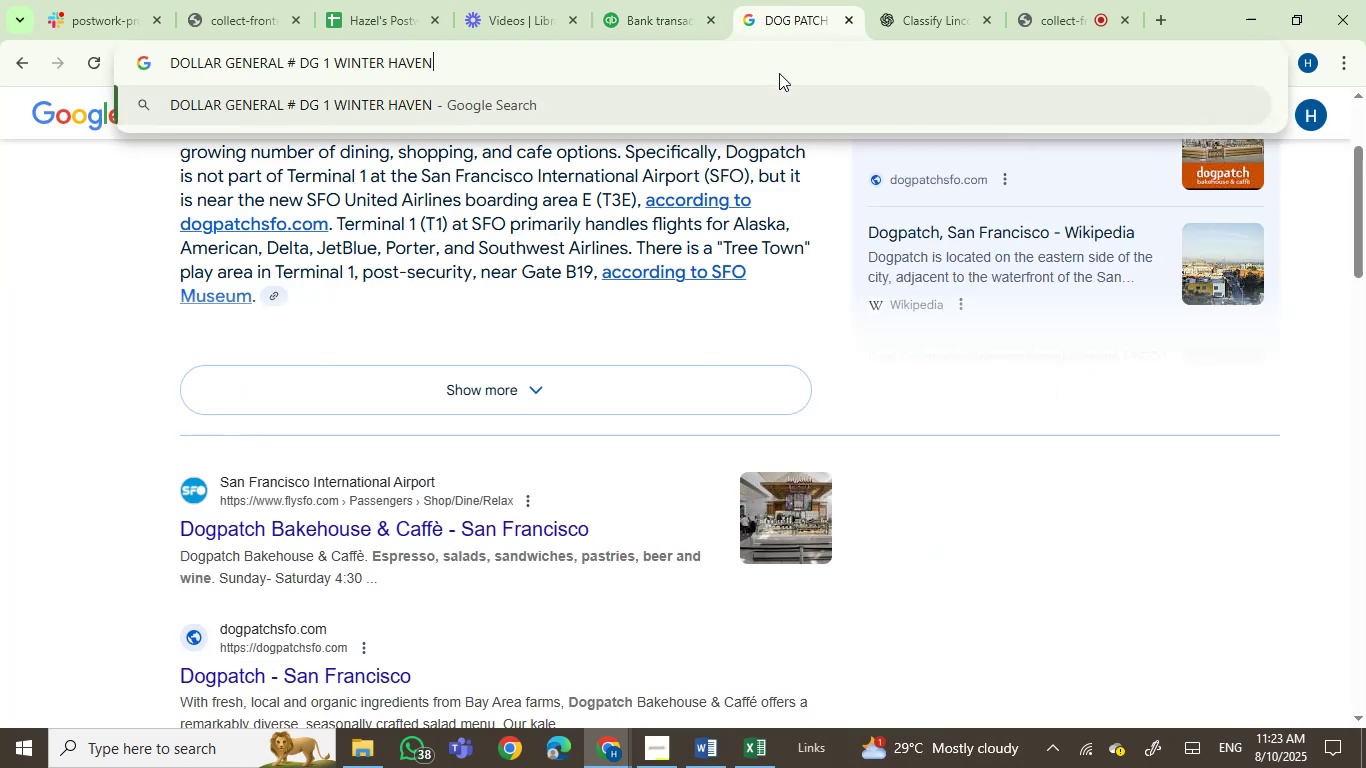 
key(Enter)
 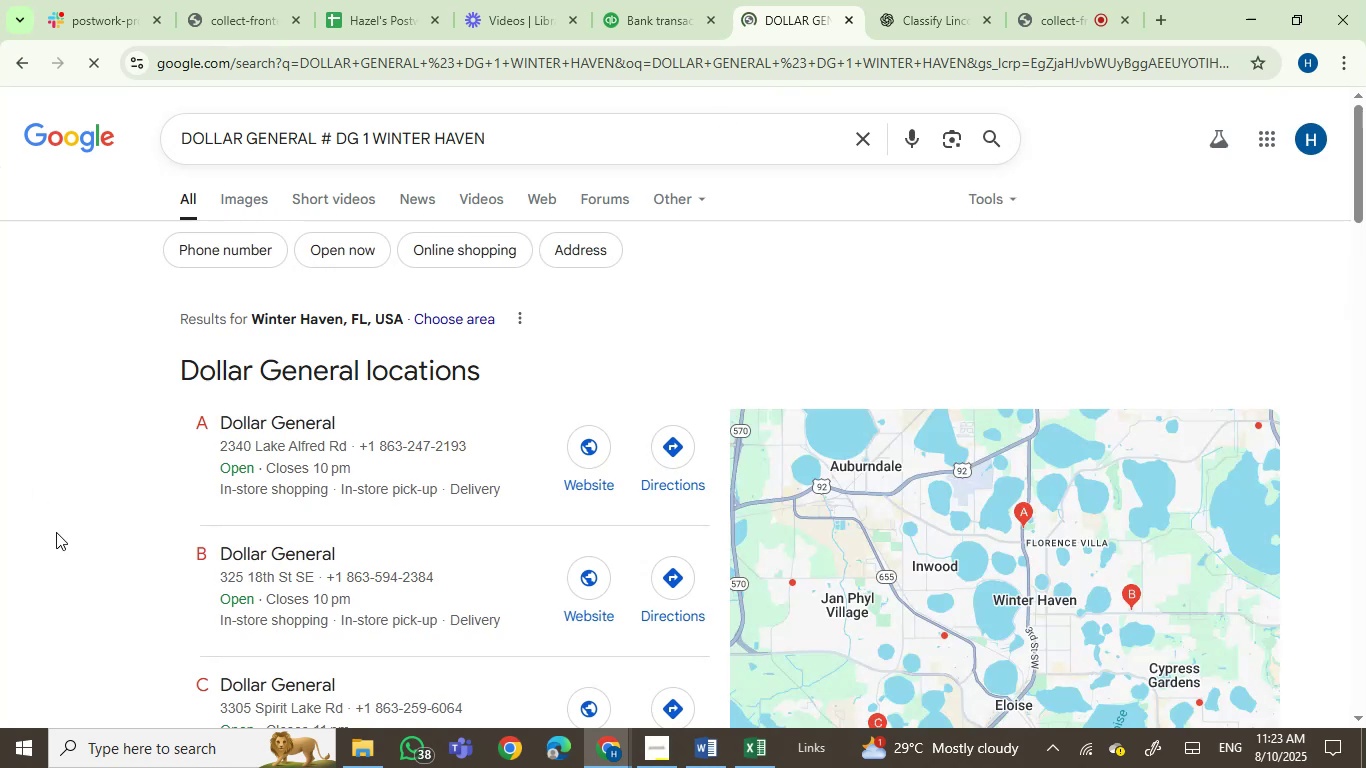 
scroll: coordinate [60, 538], scroll_direction: down, amount: 2.0
 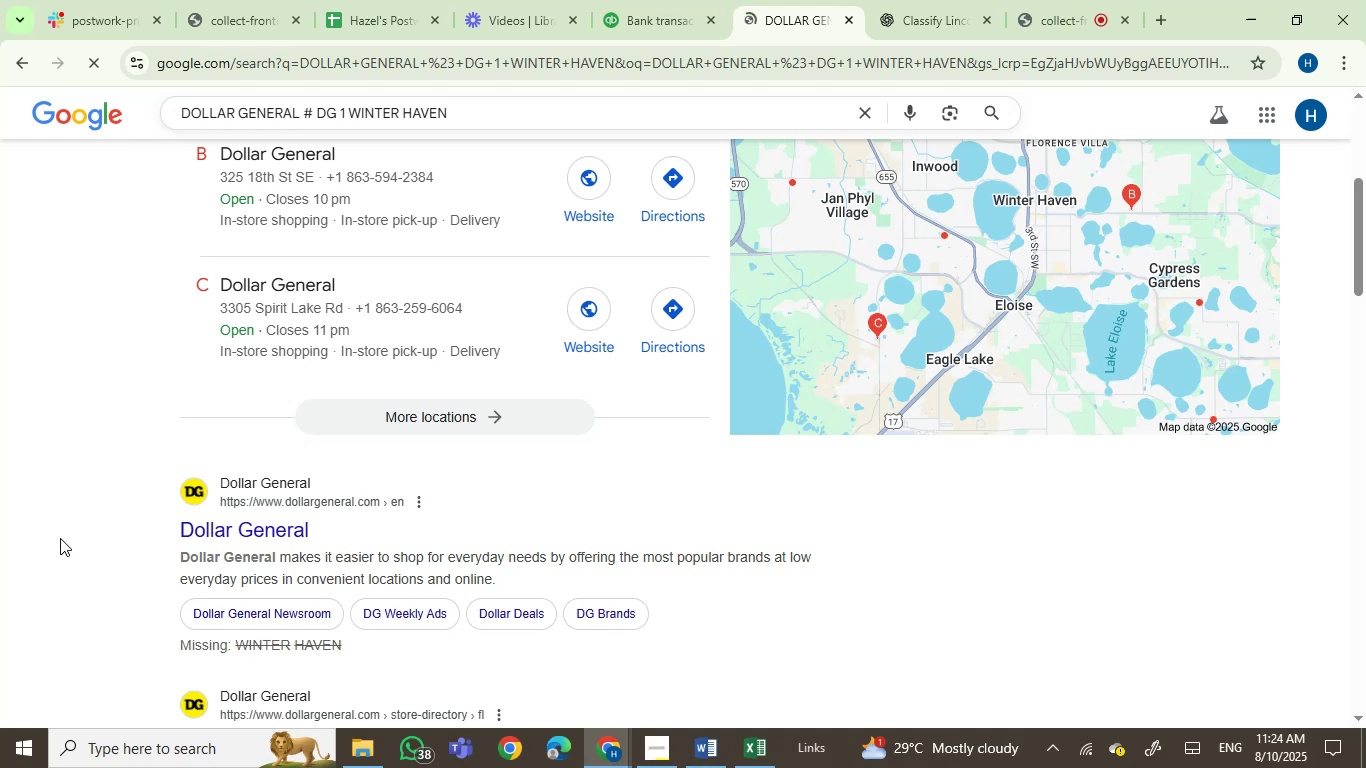 
wait(7.26)
 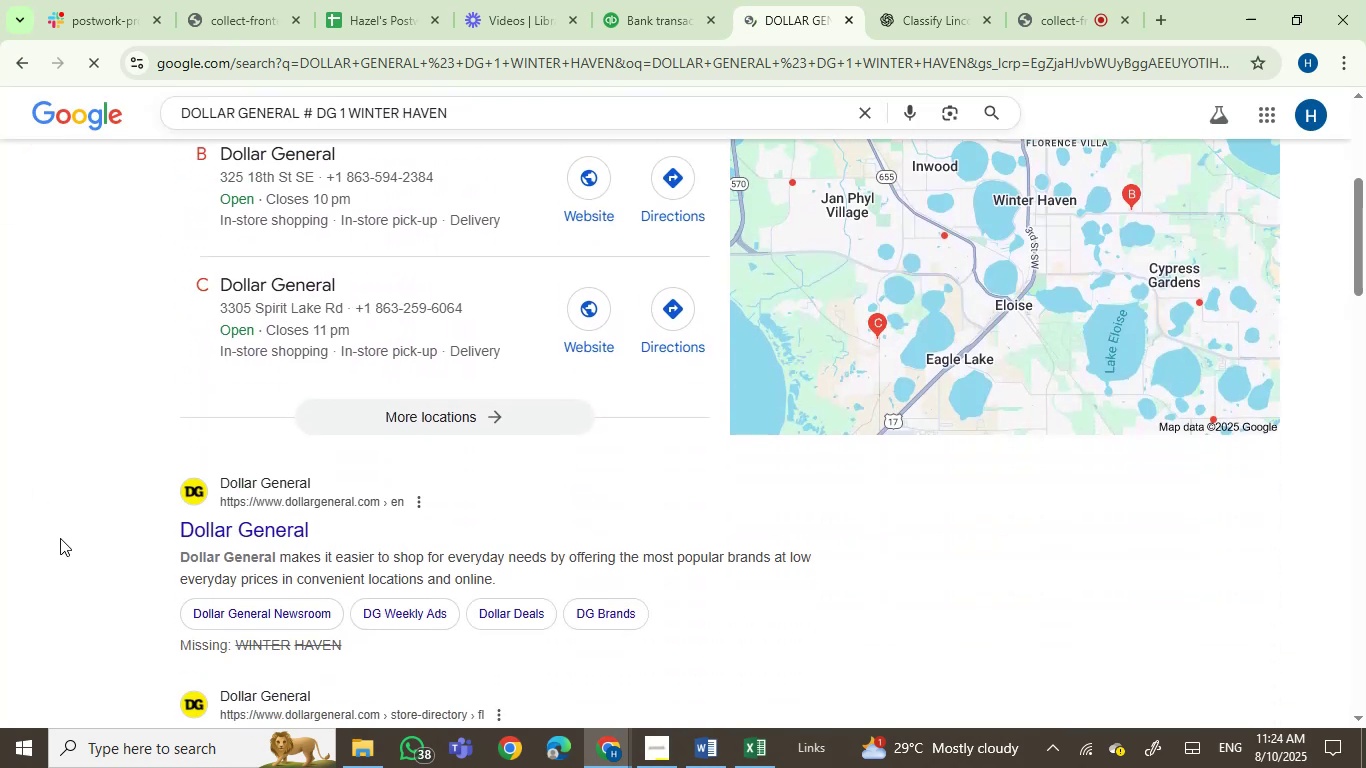 
left_click([629, 0])
 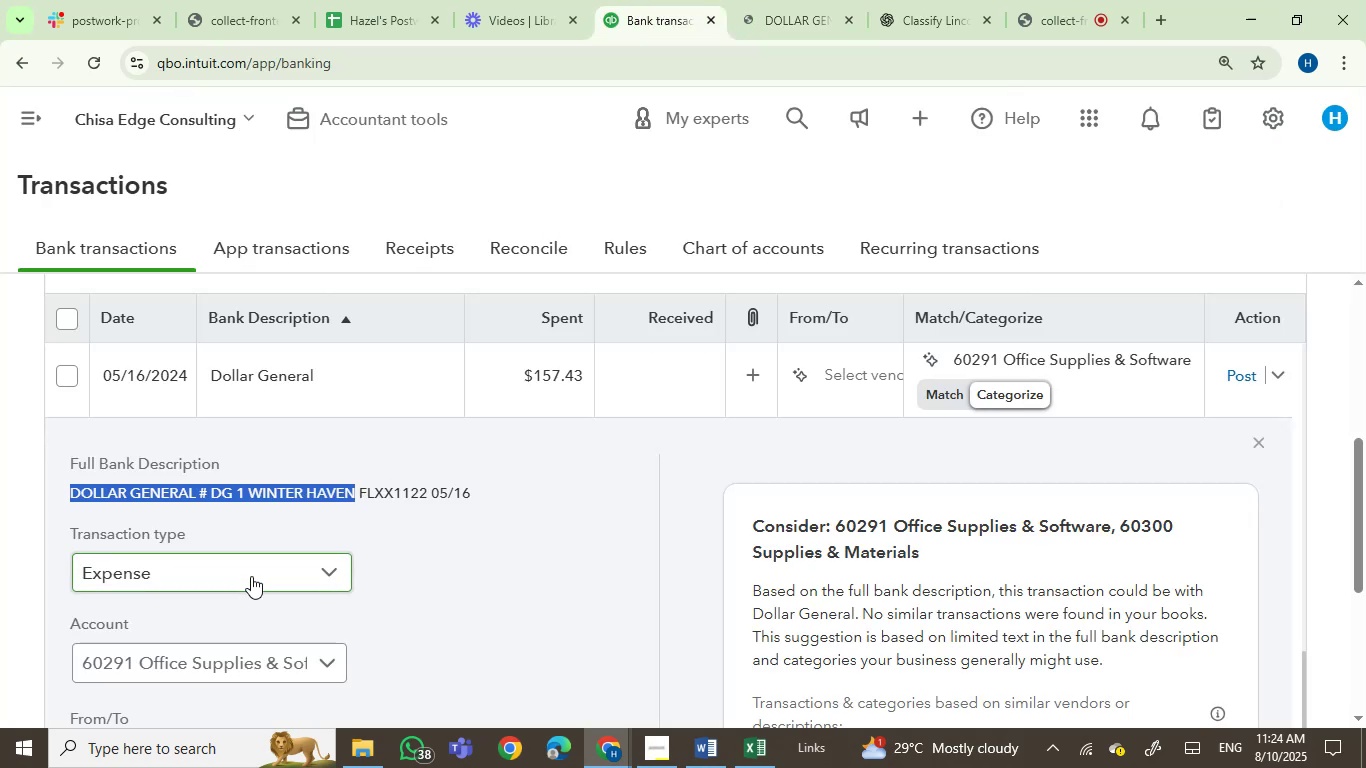 
left_click([77, 377])
 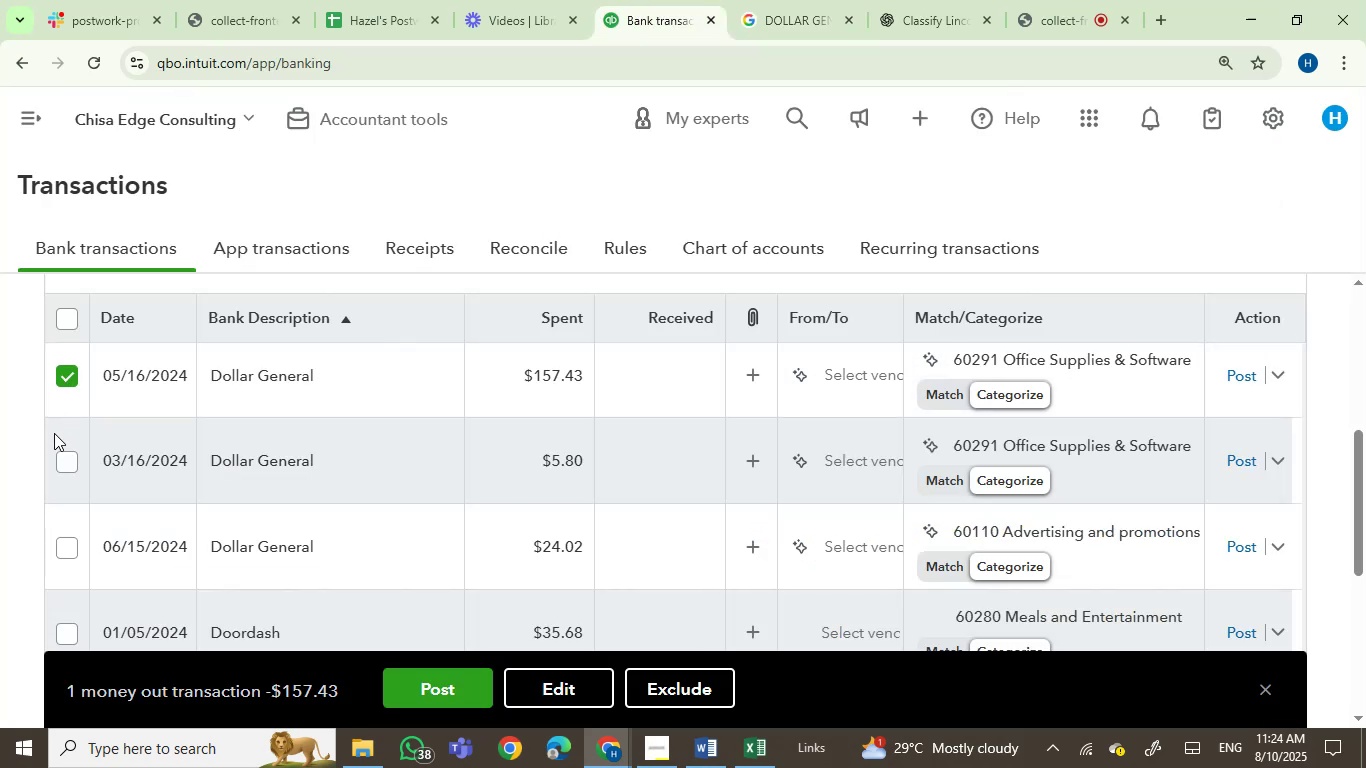 
left_click([67, 458])
 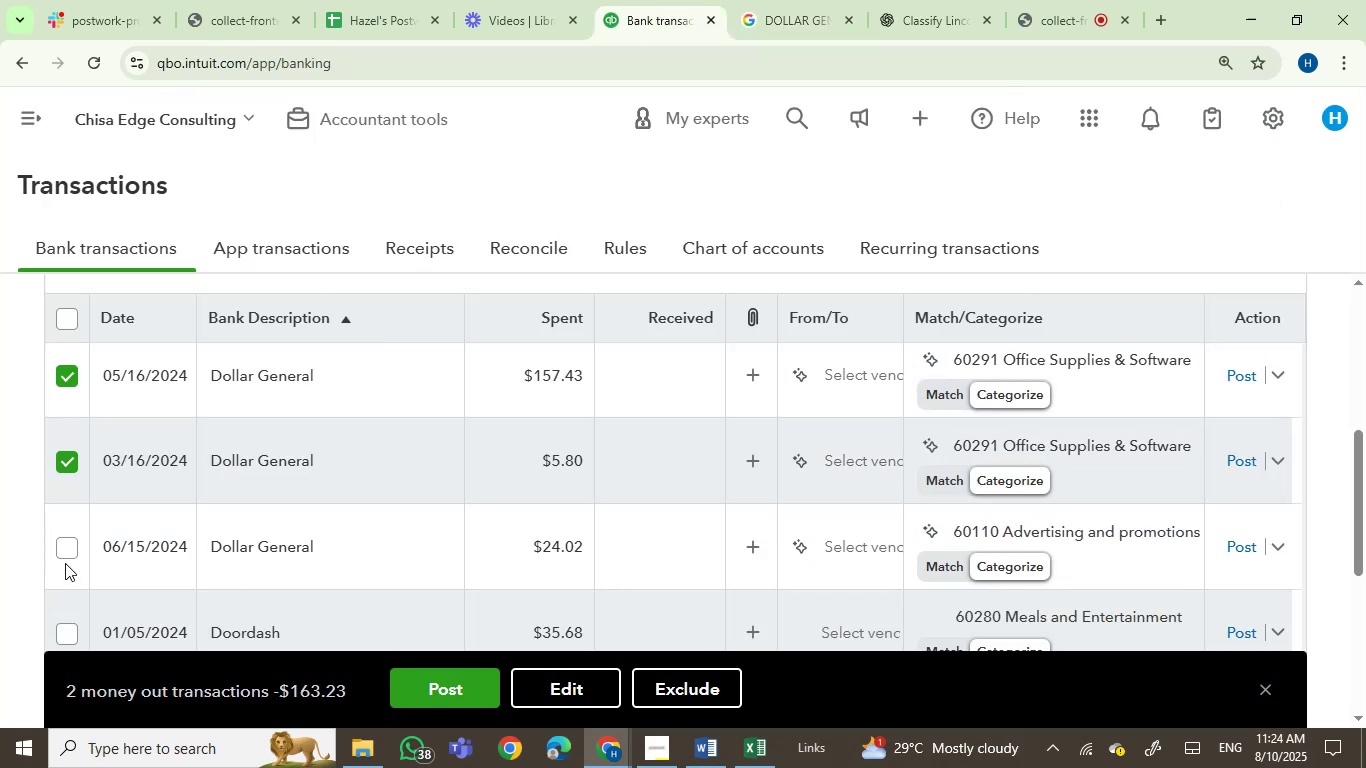 
left_click([67, 552])
 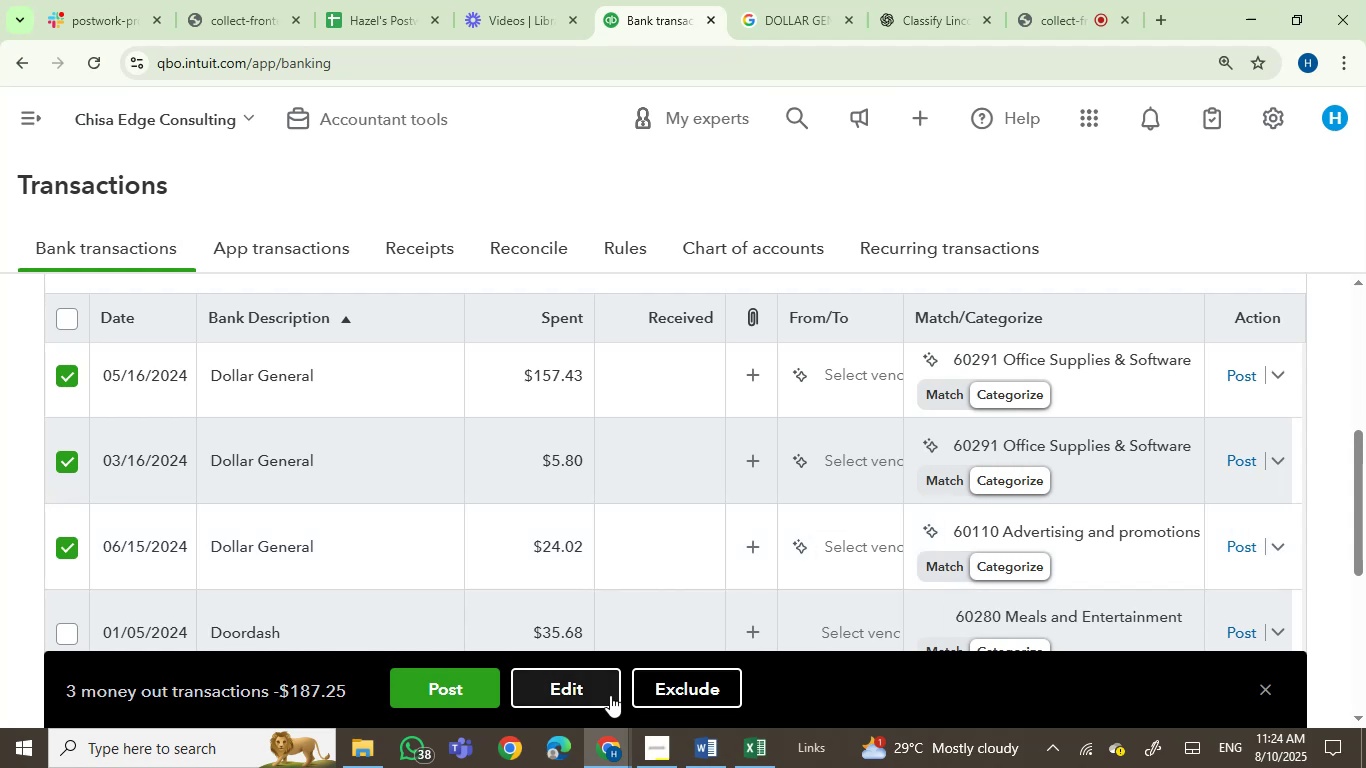 
left_click([608, 694])
 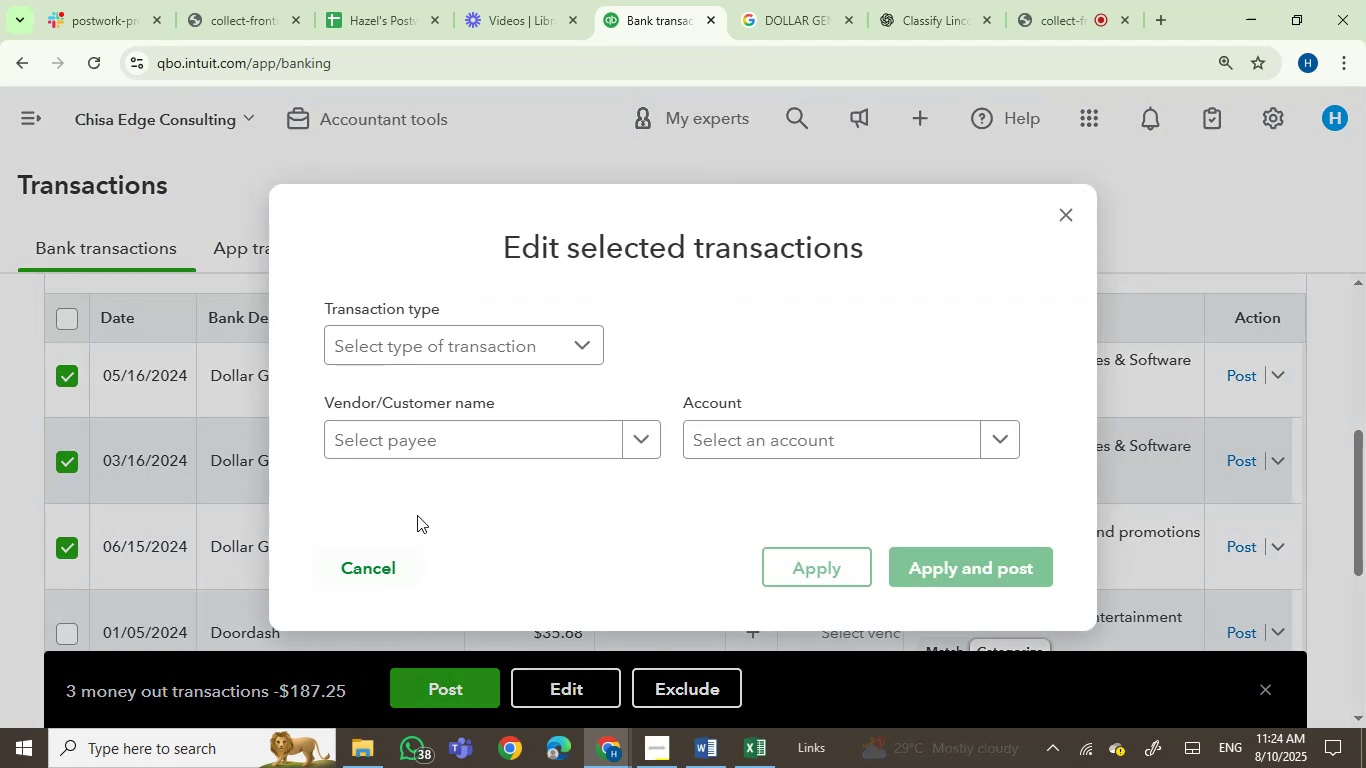 
left_click([472, 443])
 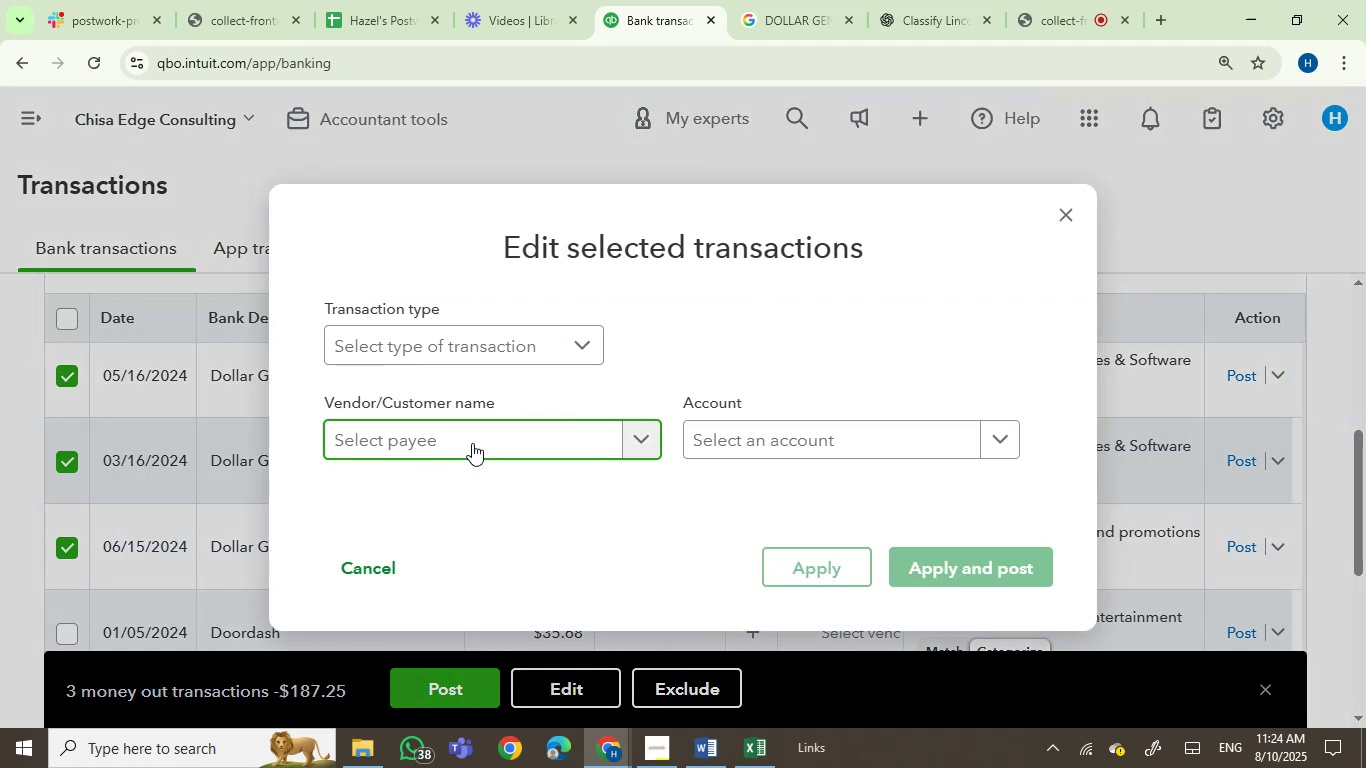 
type(dollar)
 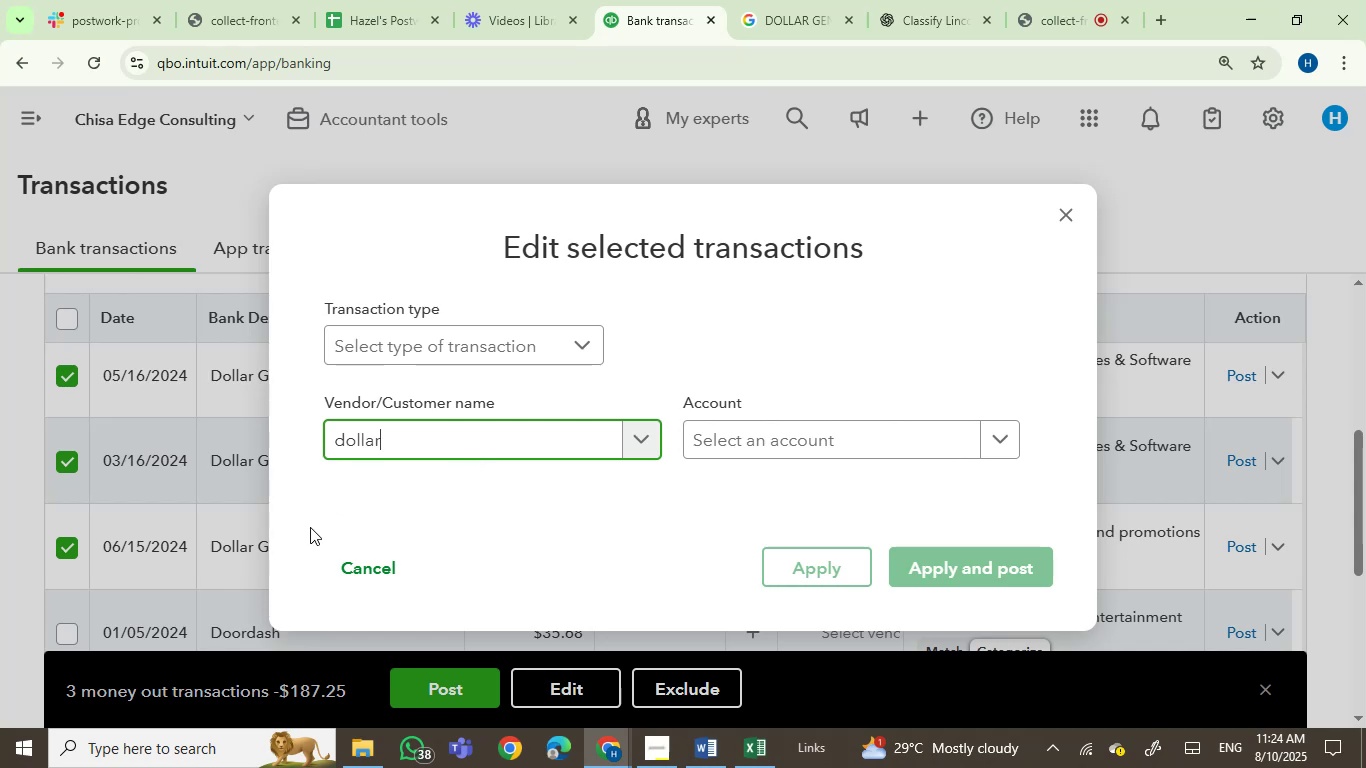 
left_click([358, 575])
 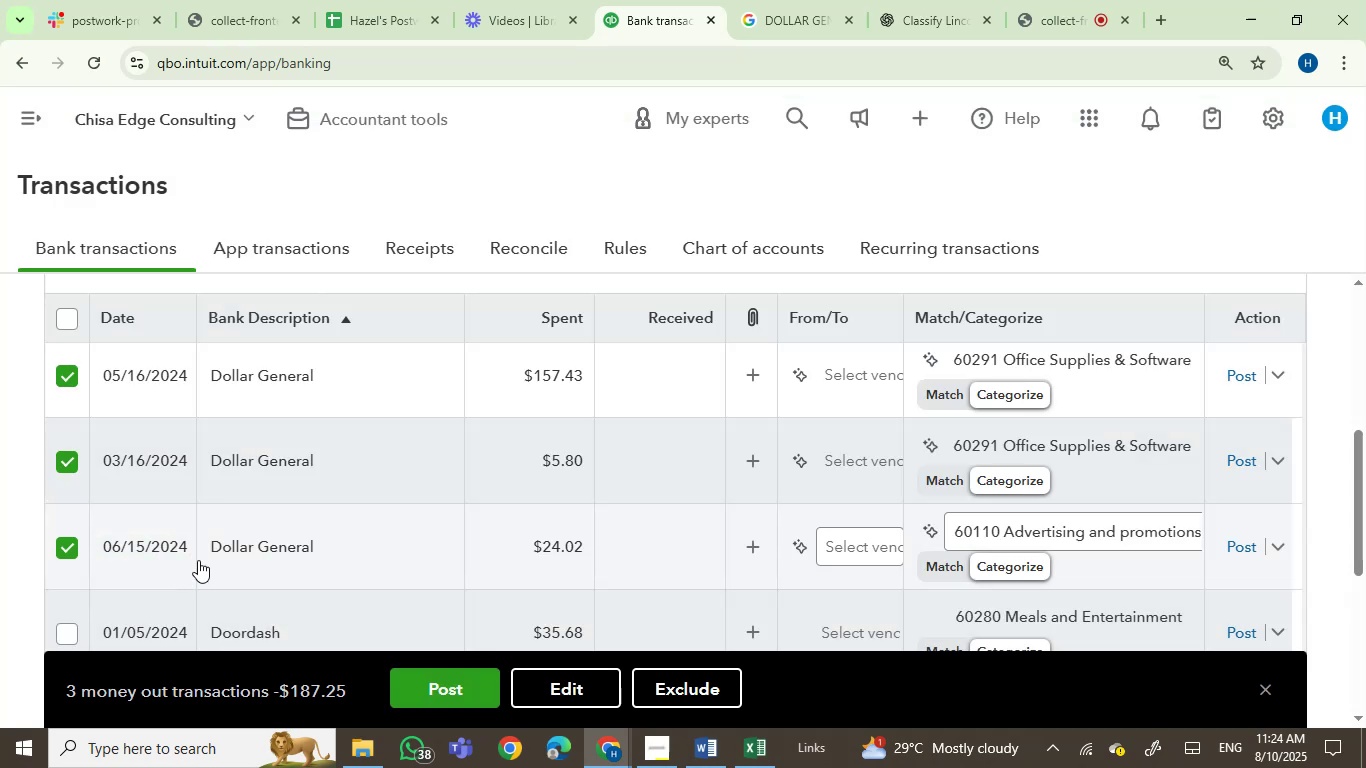 
left_click([259, 558])
 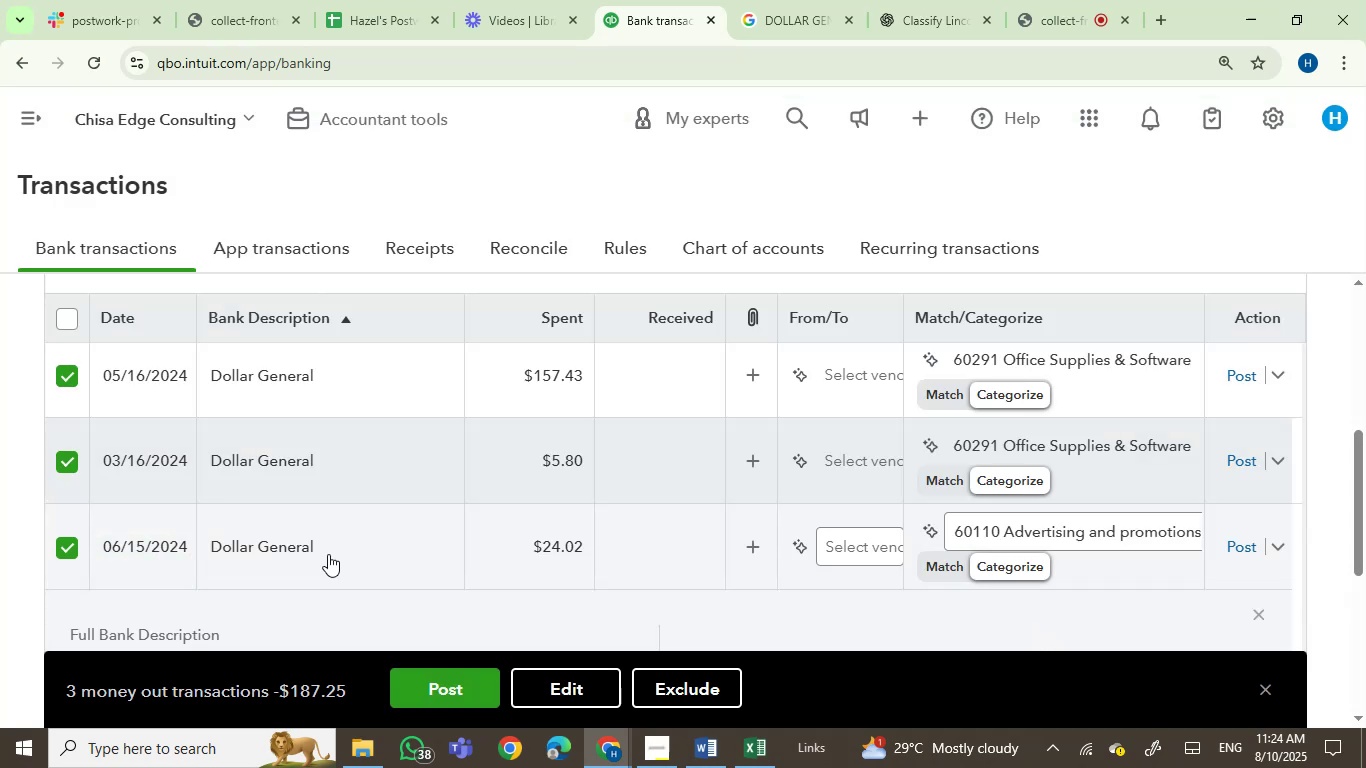 
scroll: coordinate [315, 568], scroll_direction: down, amount: 2.0
 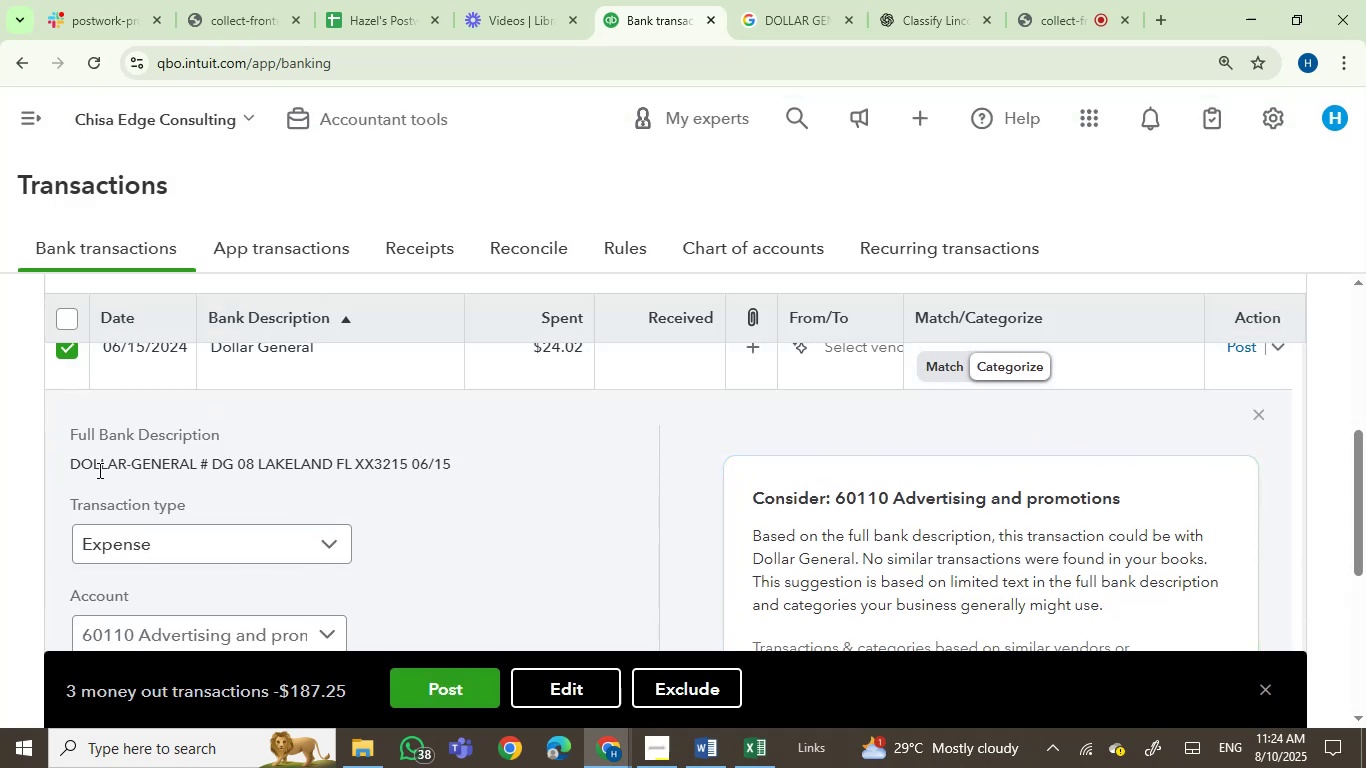 
left_click([99, 467])
 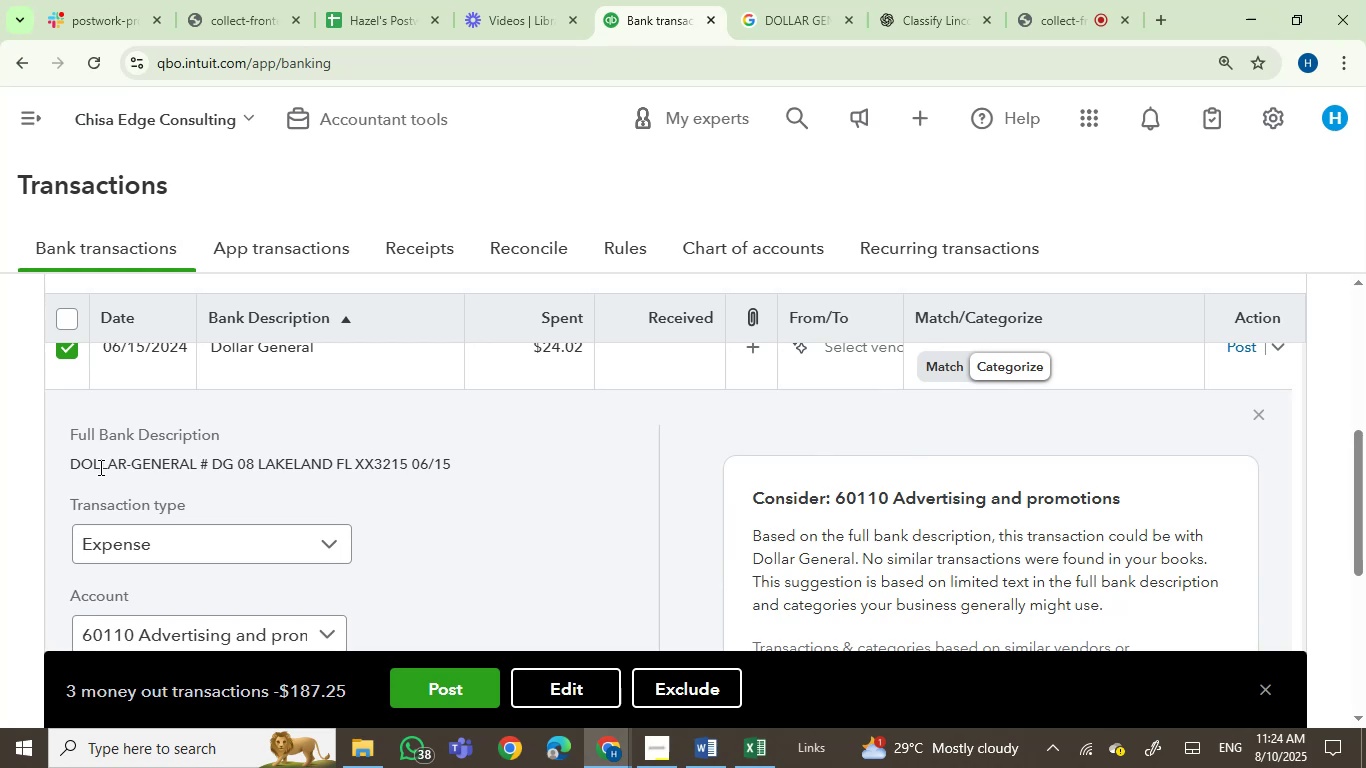 
left_click_drag(start_coordinate=[99, 467], to_coordinate=[184, 469])
 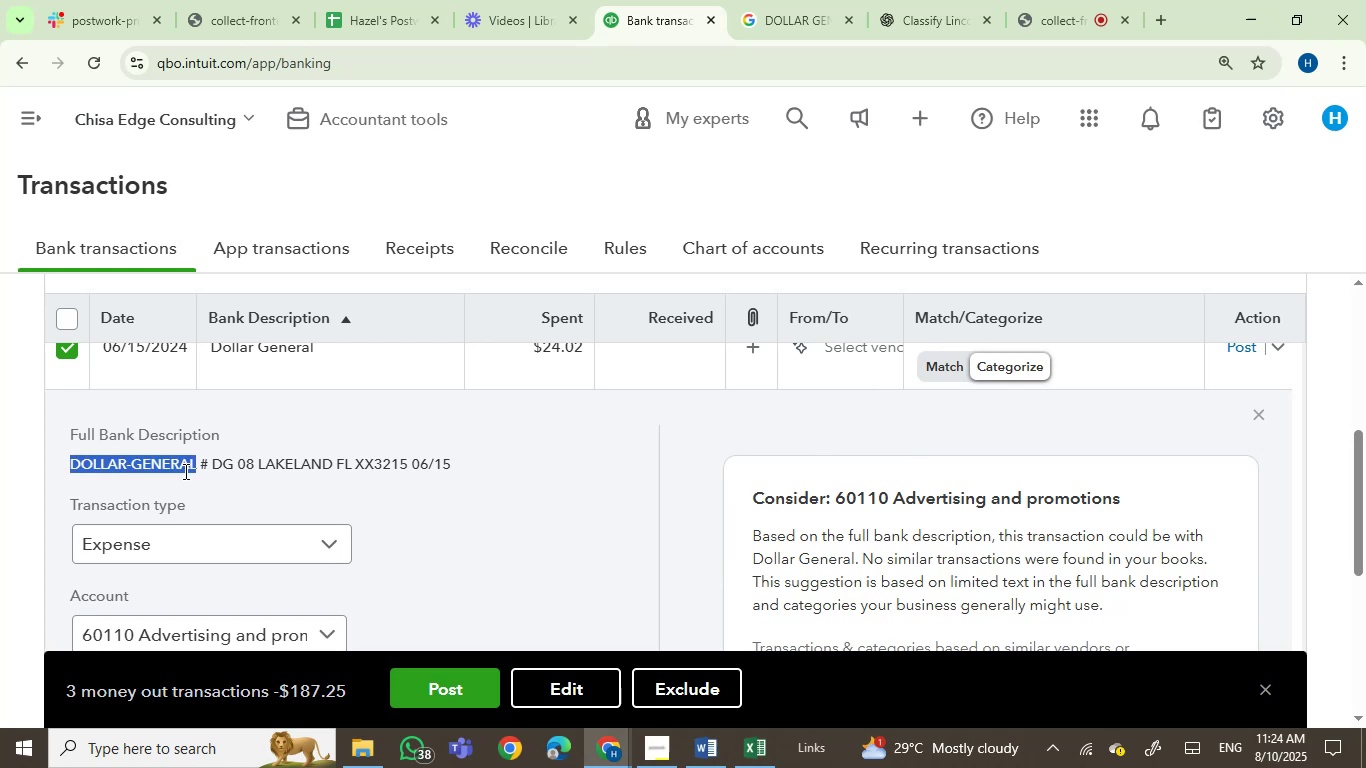 
key(Control+C)
 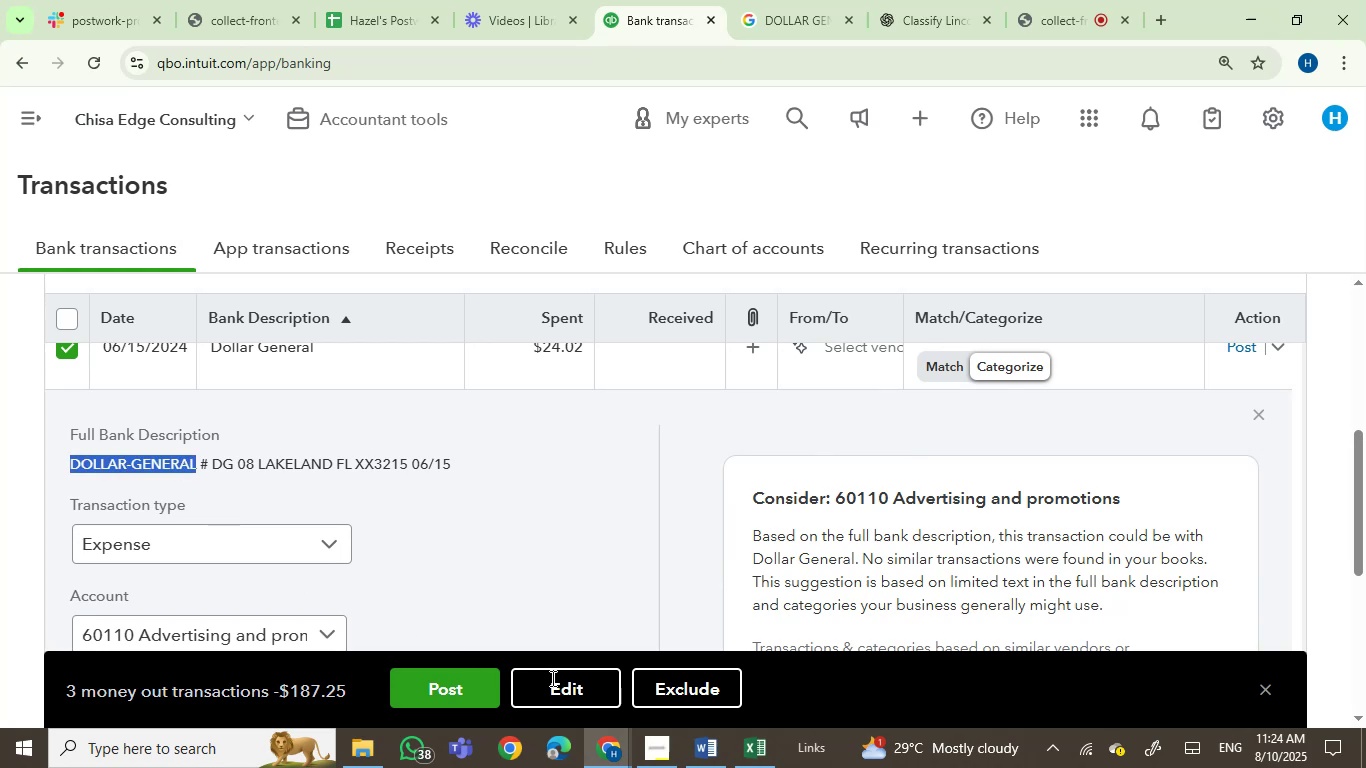 
left_click([583, 688])
 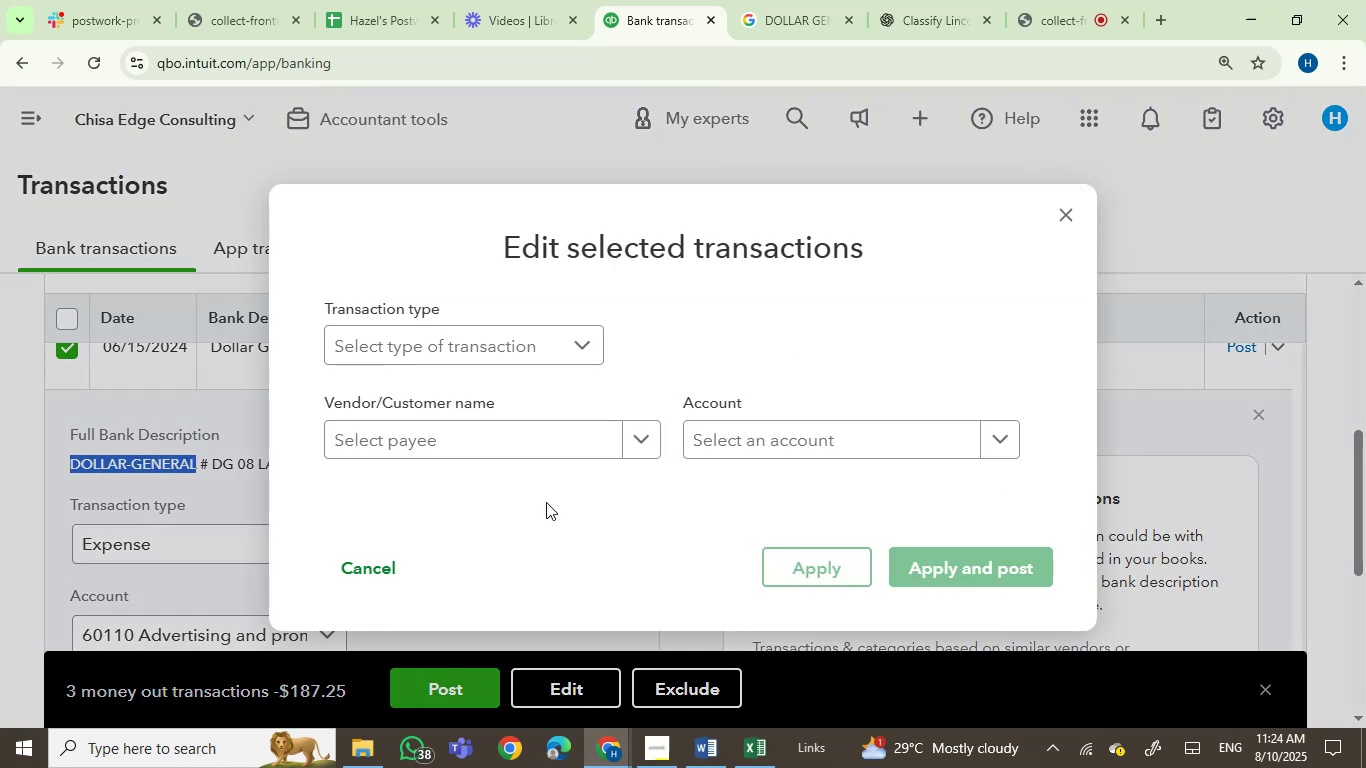 
left_click([521, 429])
 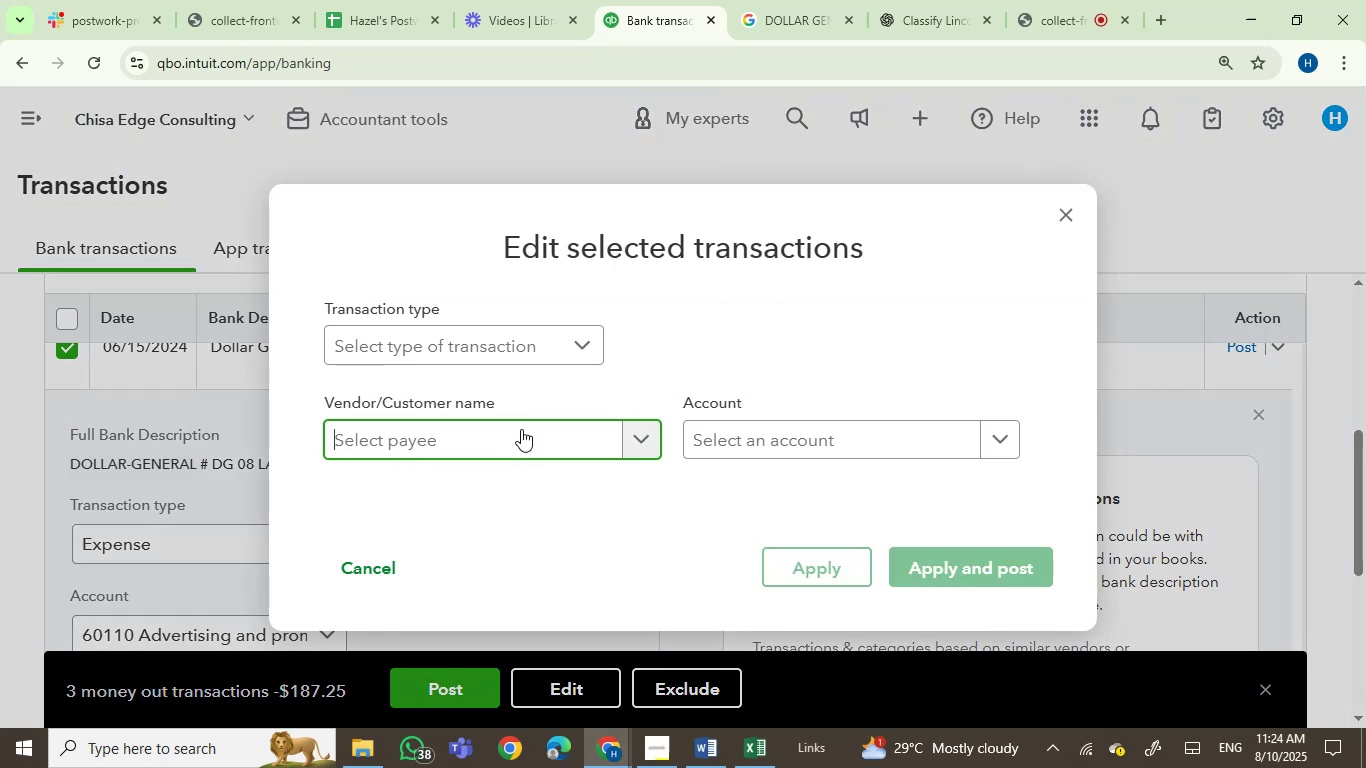 
key(Control+V)
 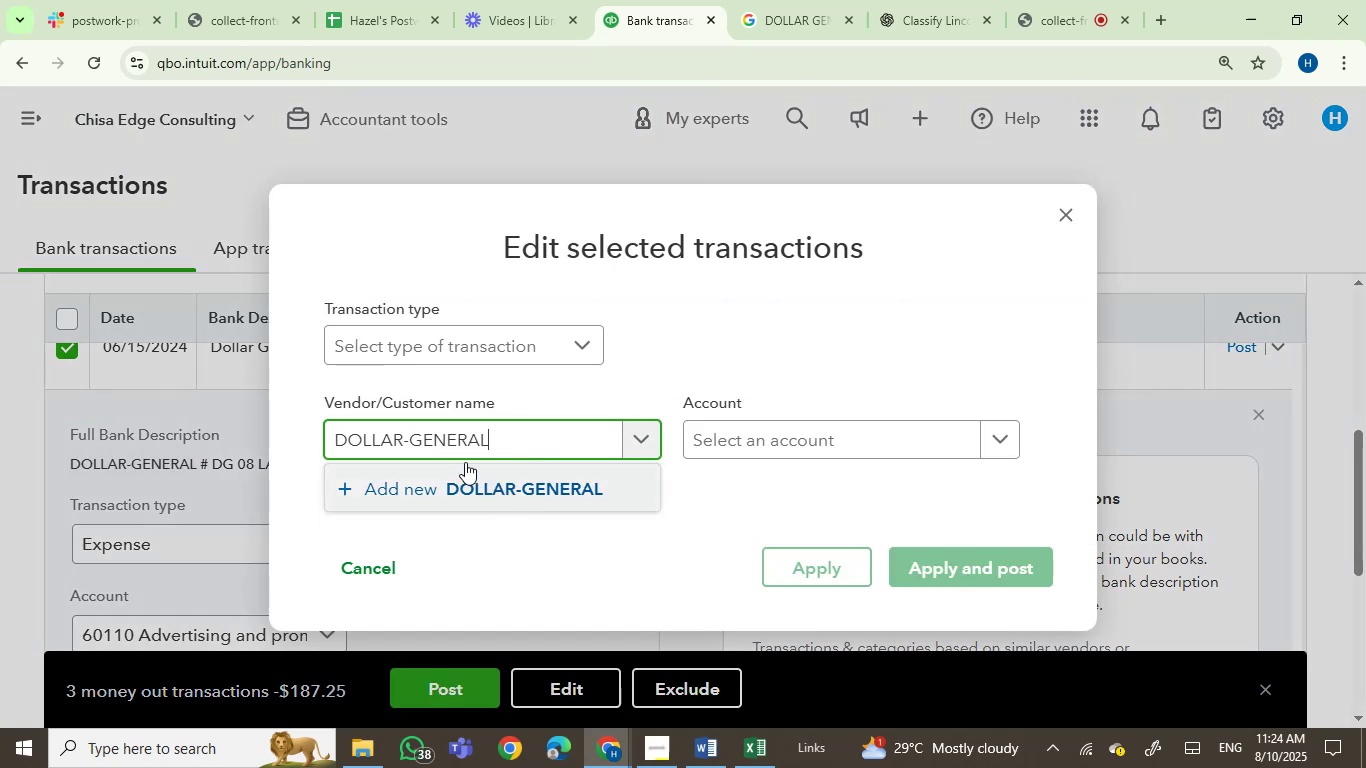 
left_click([414, 436])
 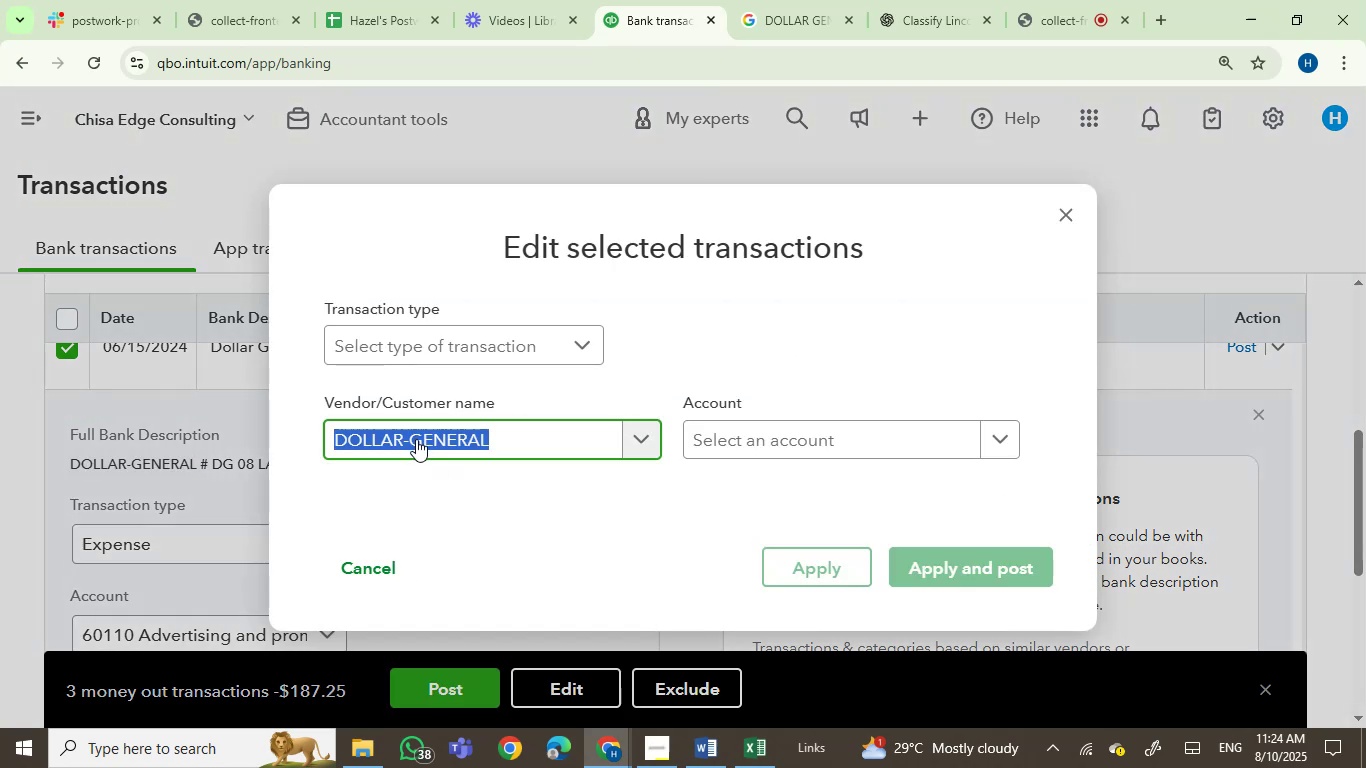 
hold_key(key=ArrowLeft, duration=0.34)
 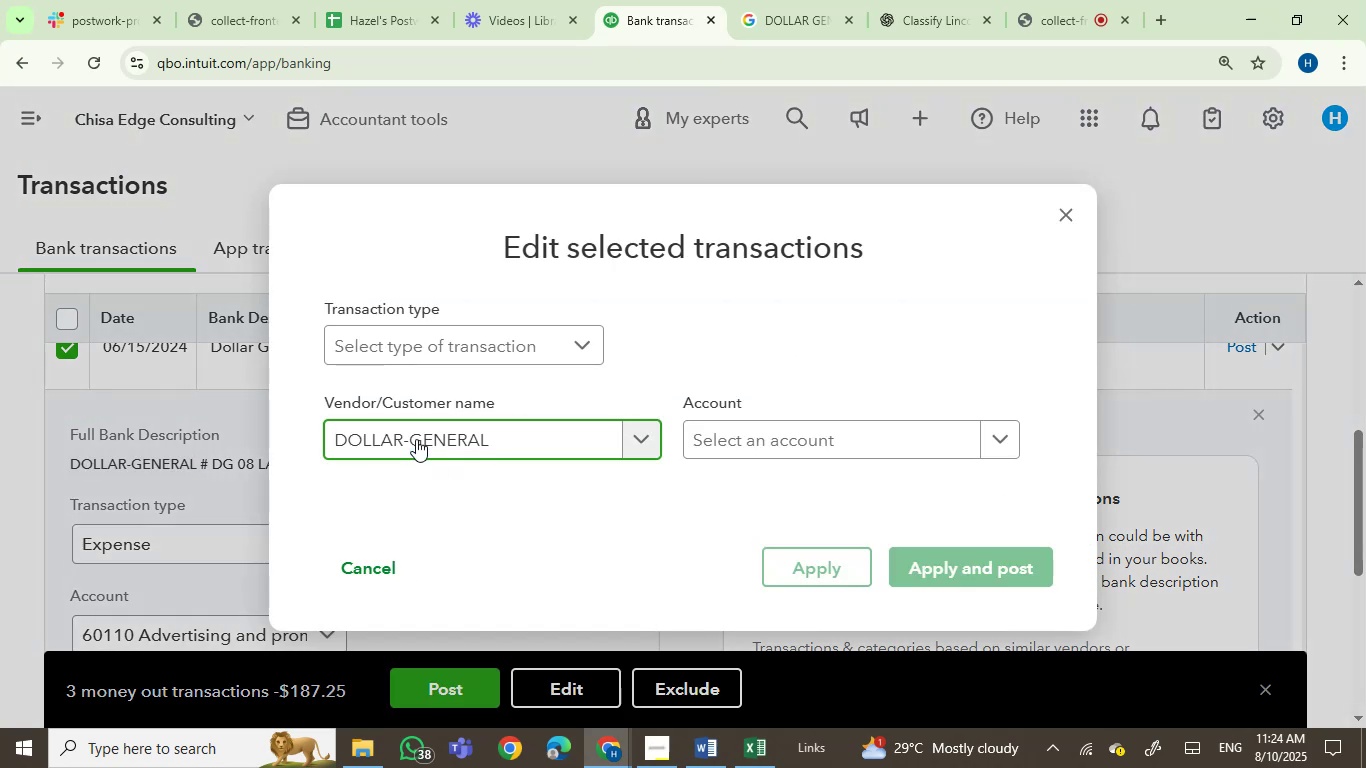 
key(ArrowRight)
 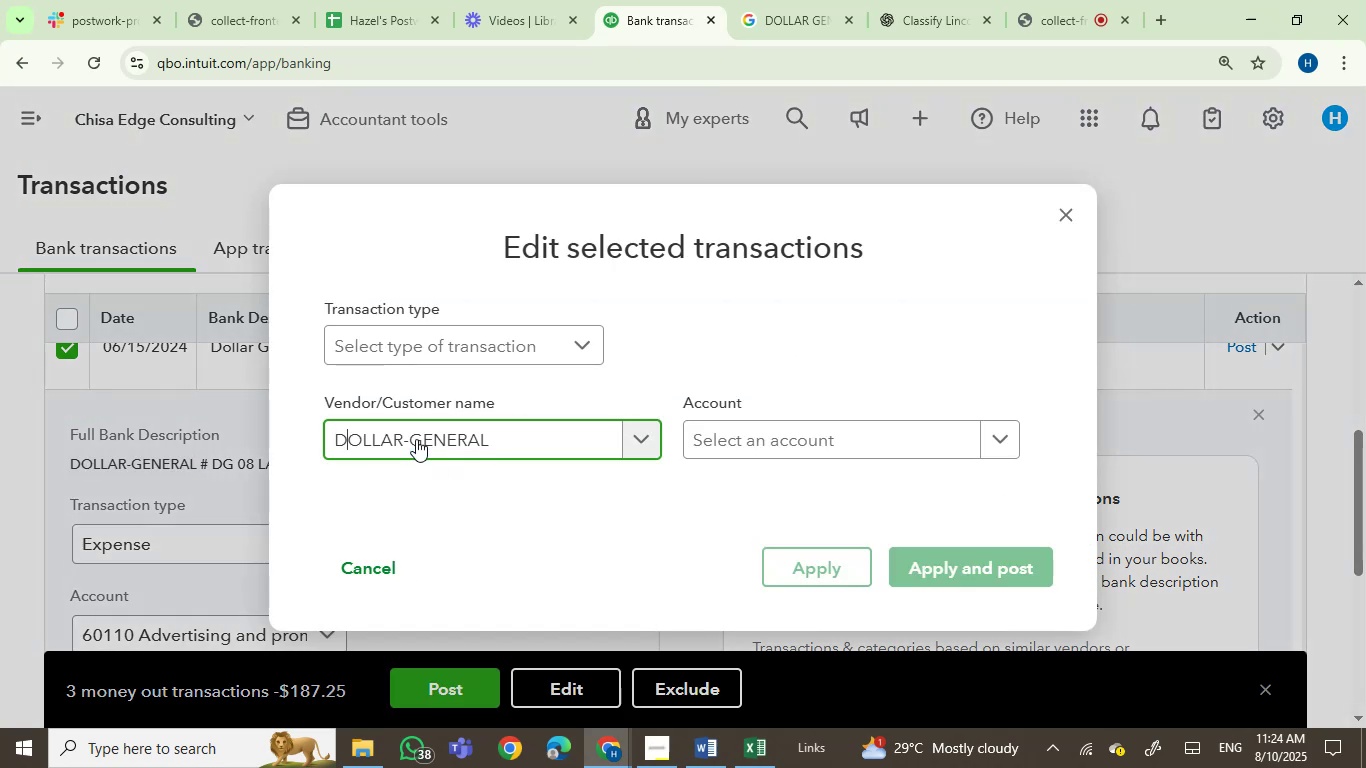 
key(ArrowRight)
 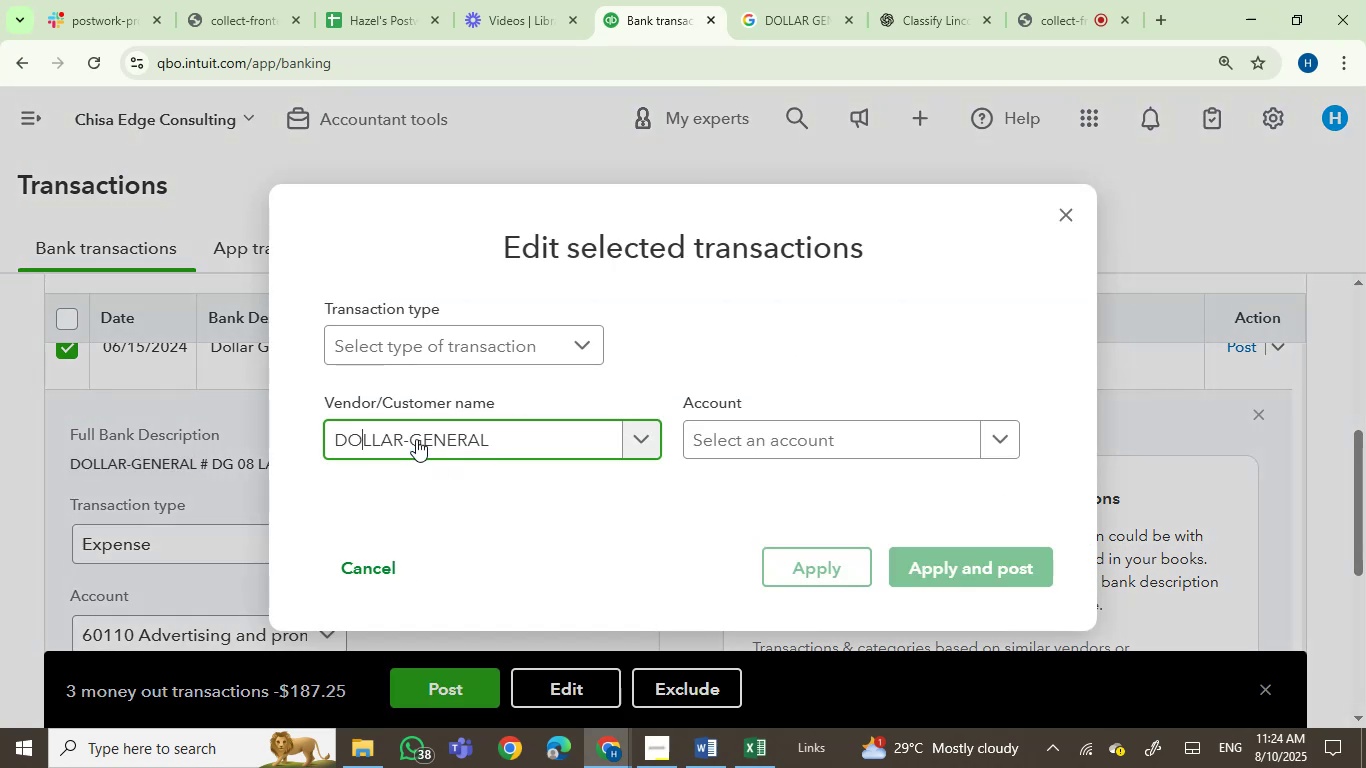 
hold_key(key=ArrowRight, duration=0.57)
 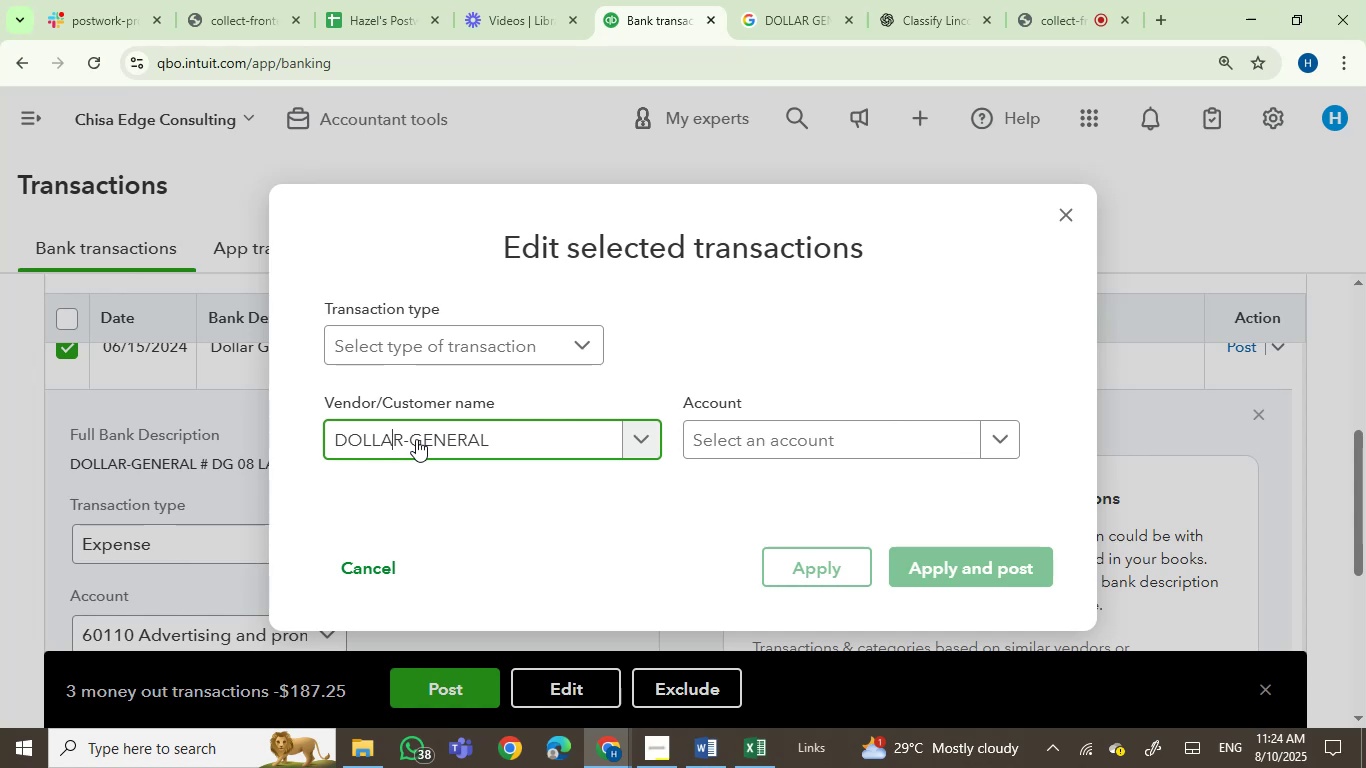 
key(ArrowRight)
 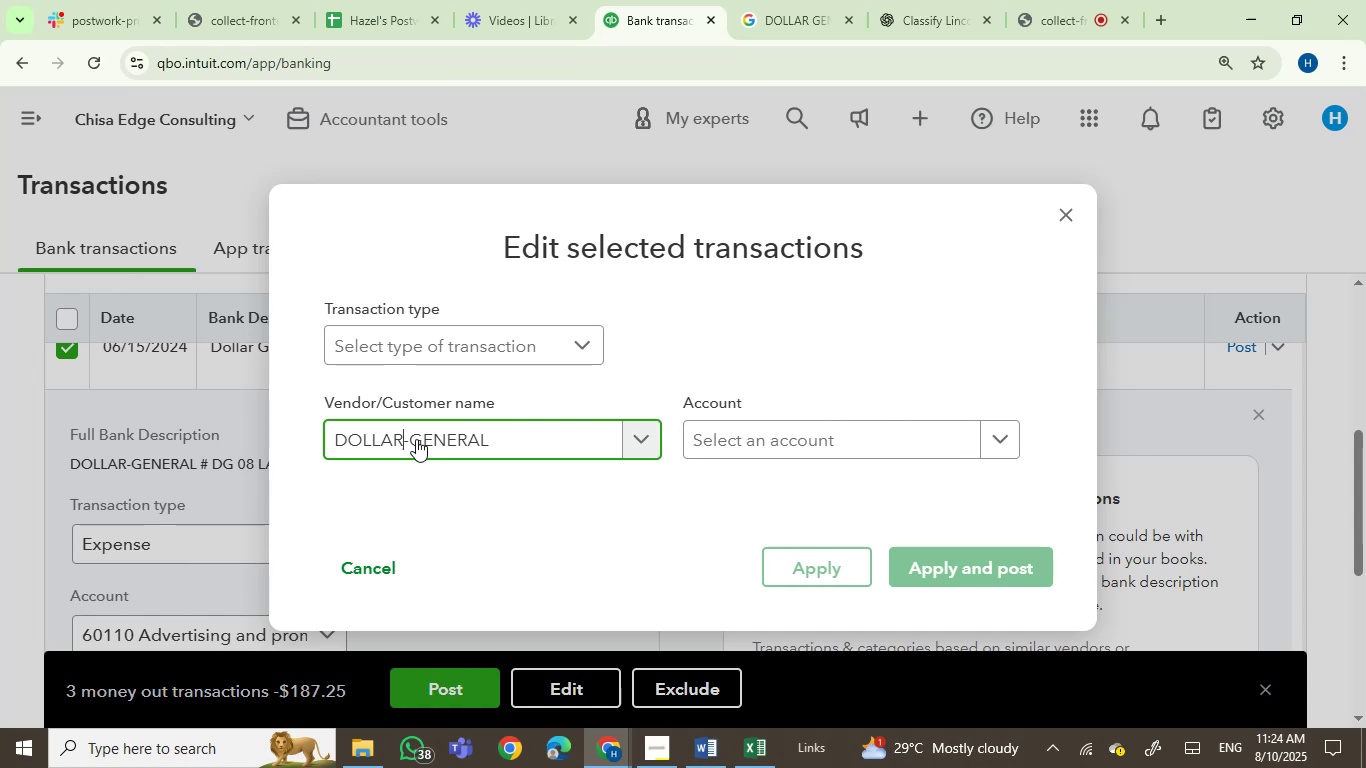 
key(ArrowRight)
 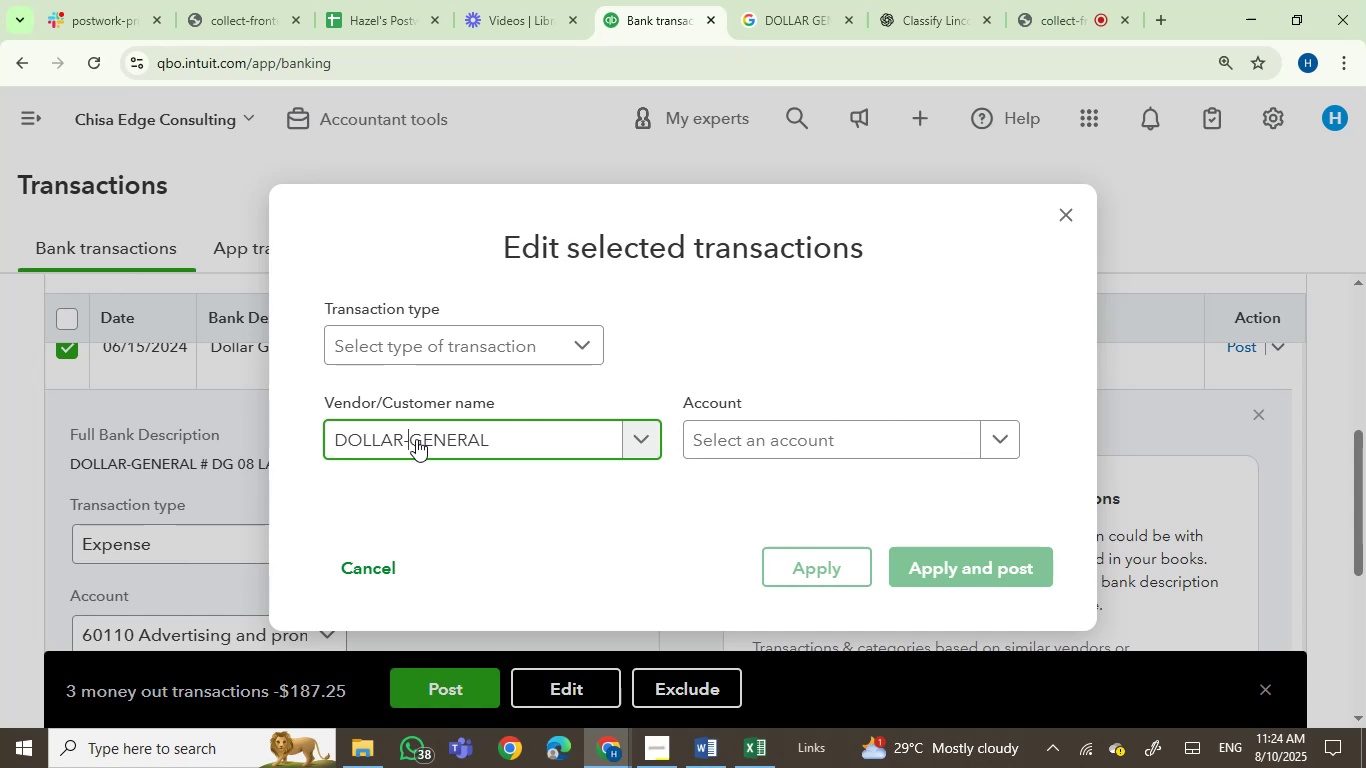 
key(Equal)
 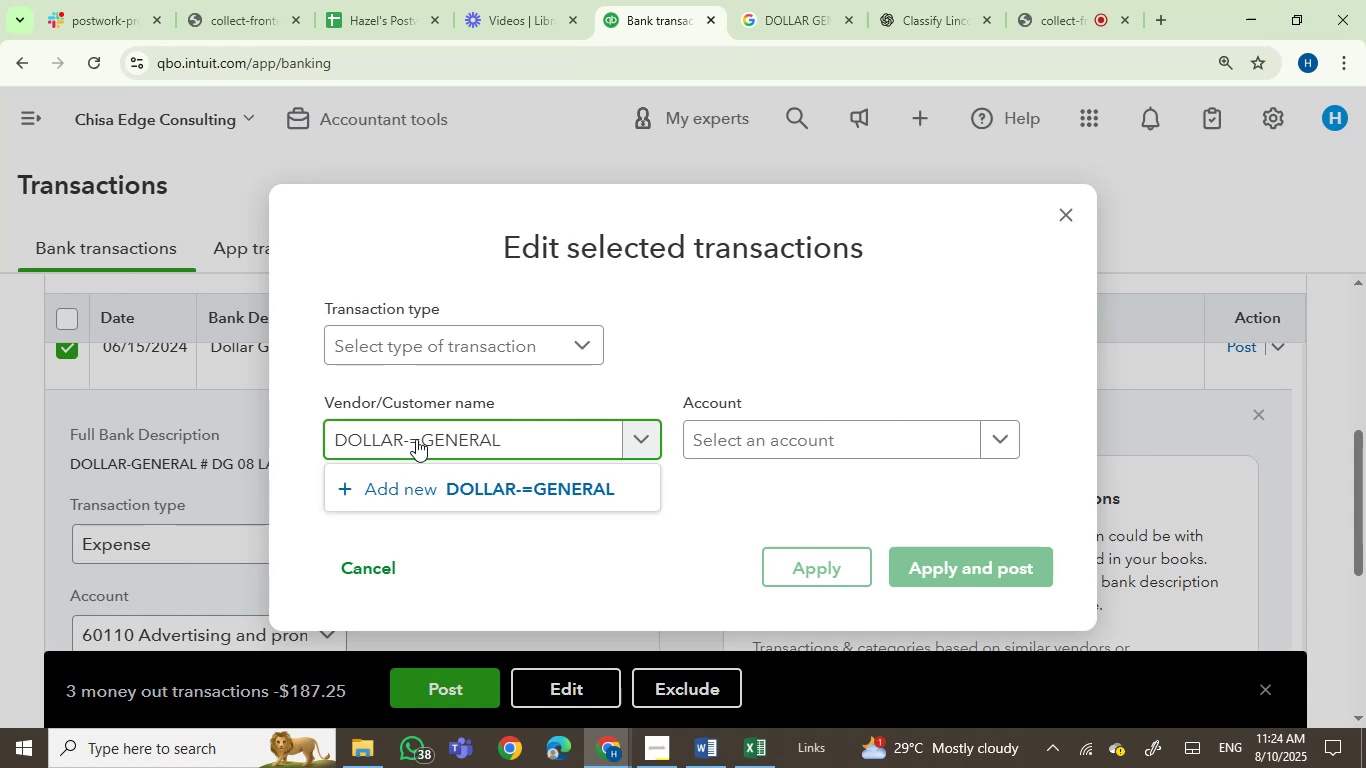 
key(Backspace)
 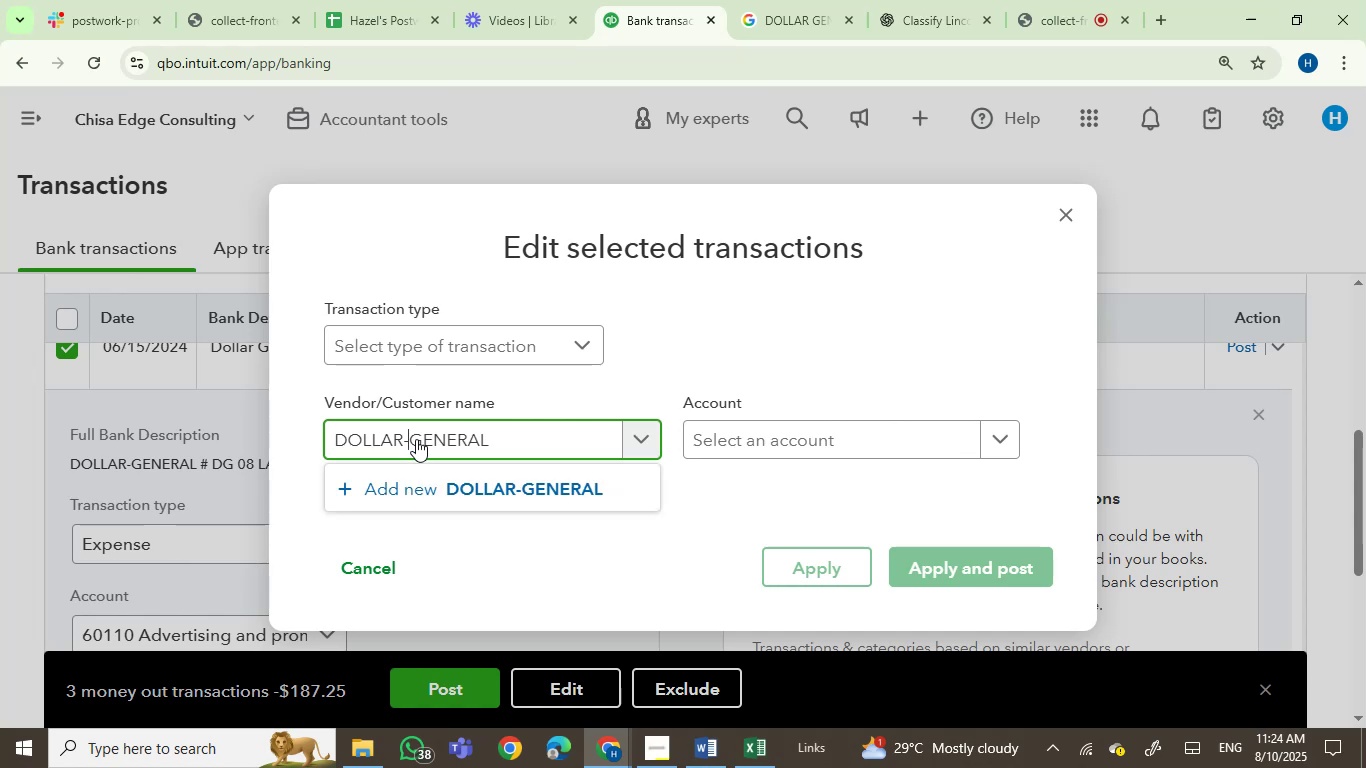 
key(Backspace)
 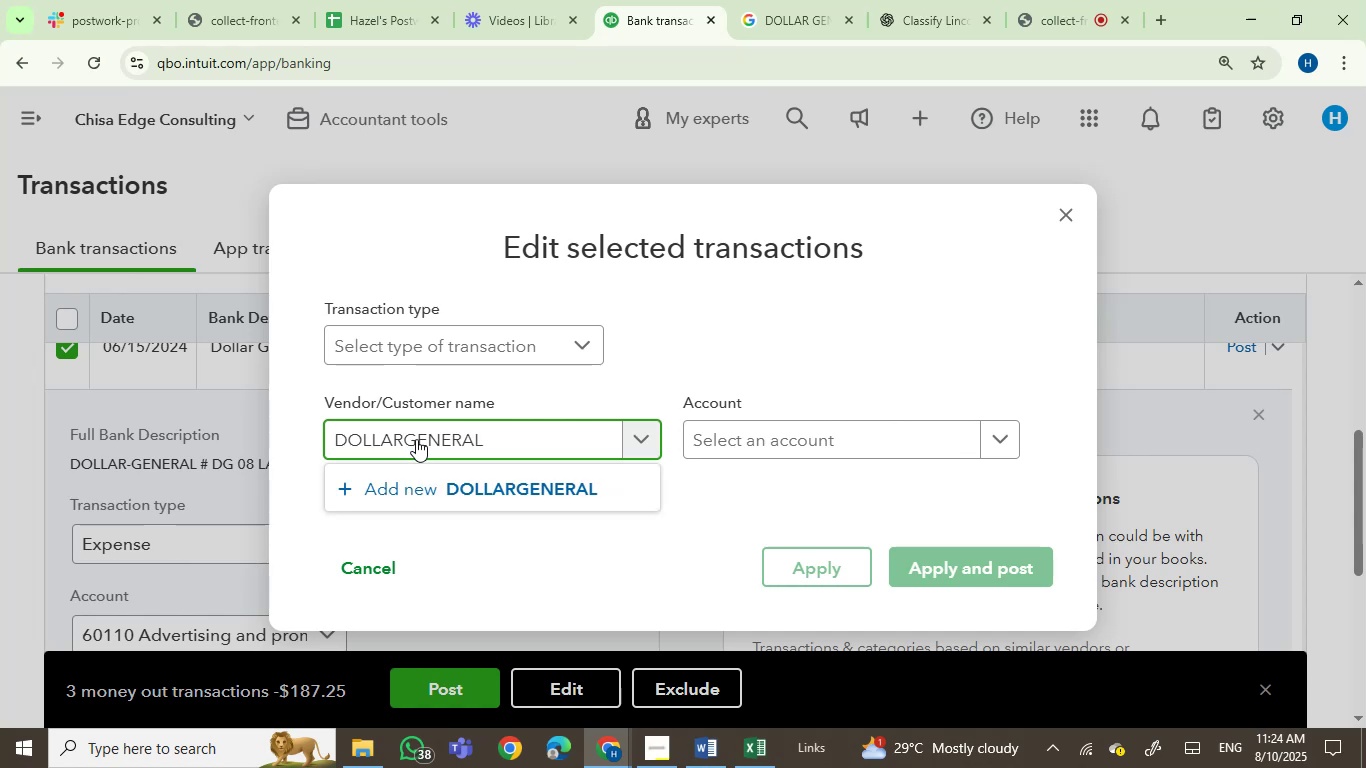 
key(Space)
 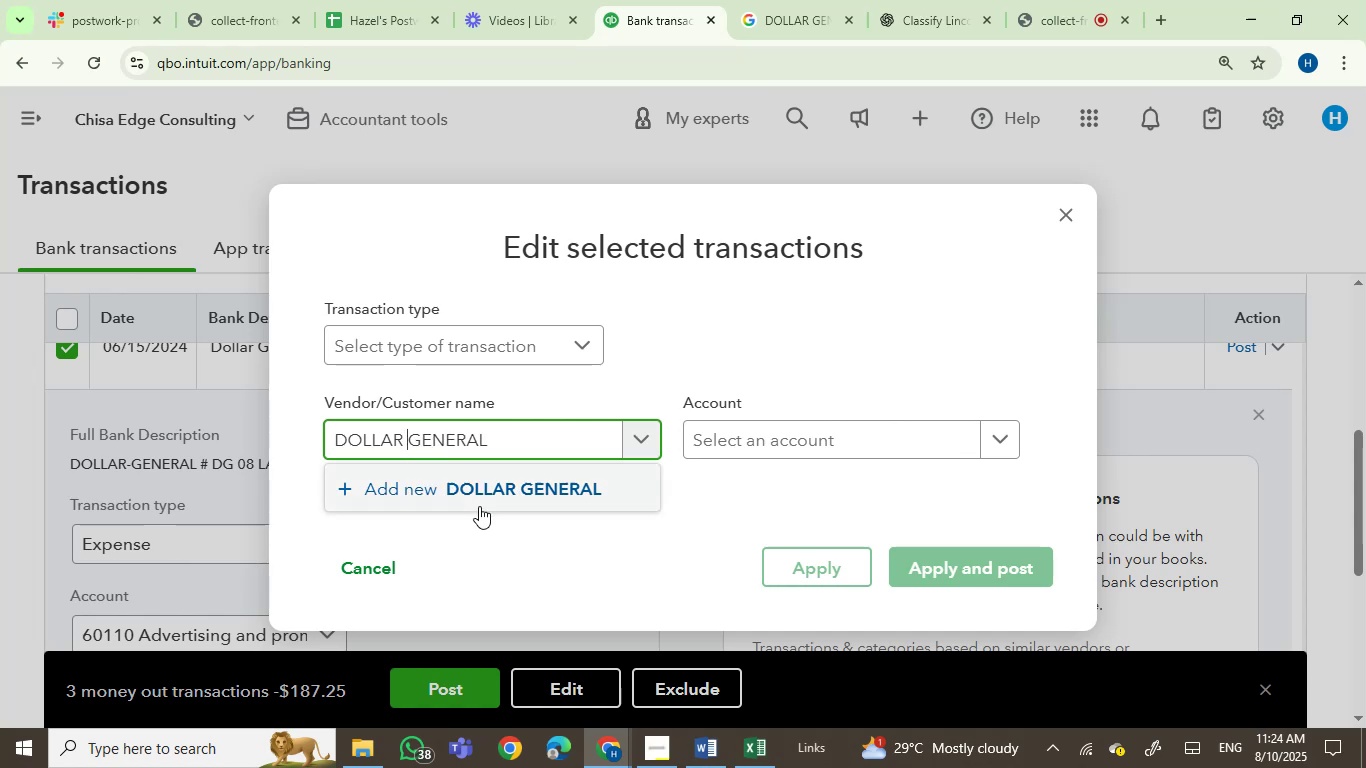 
left_click([458, 497])
 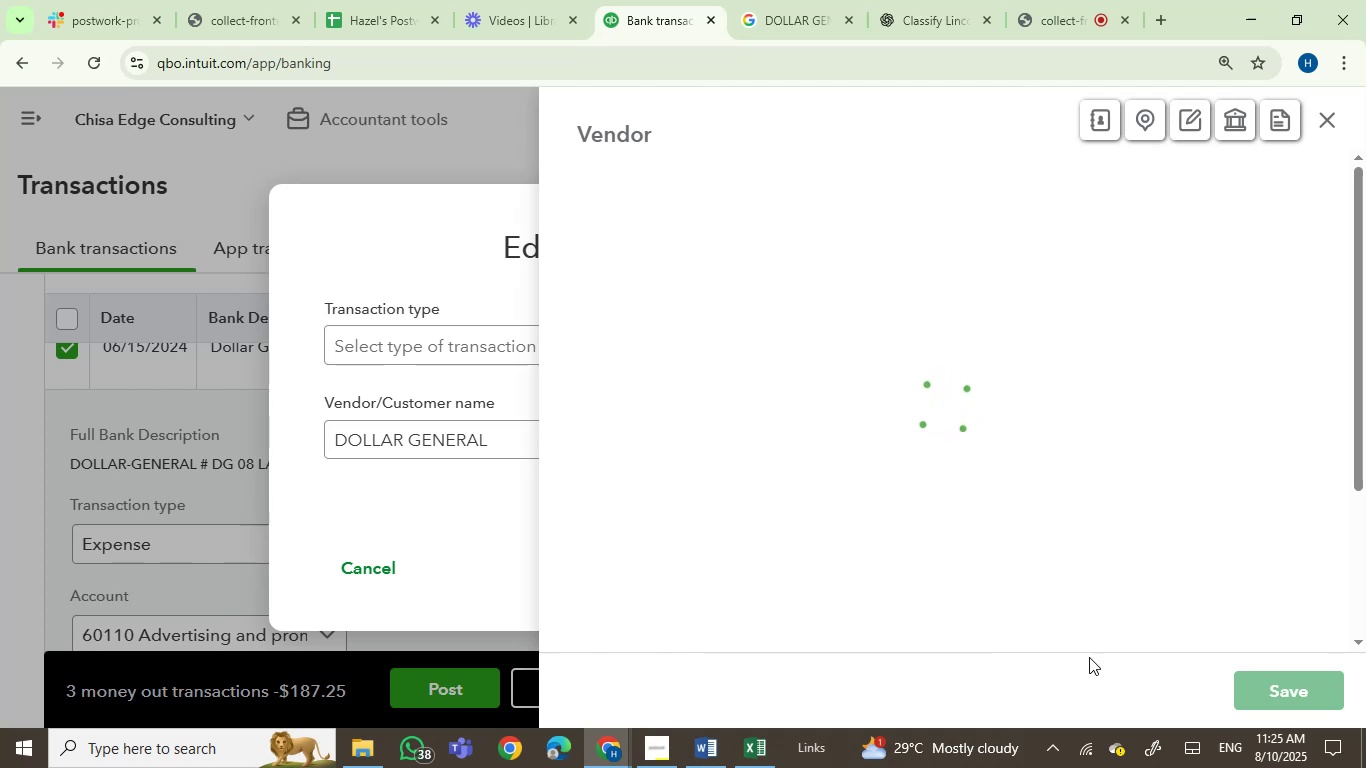 
wait(29.18)
 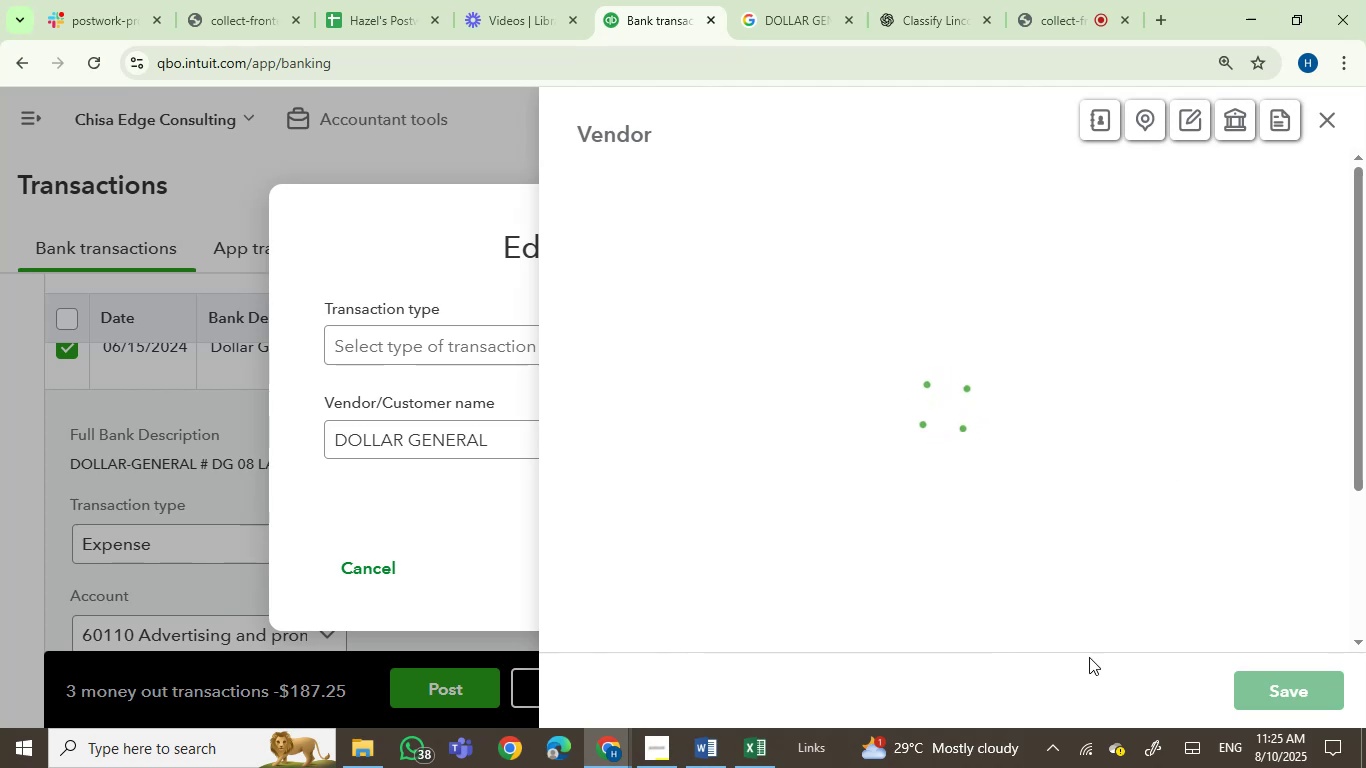 
left_click([1264, 679])
 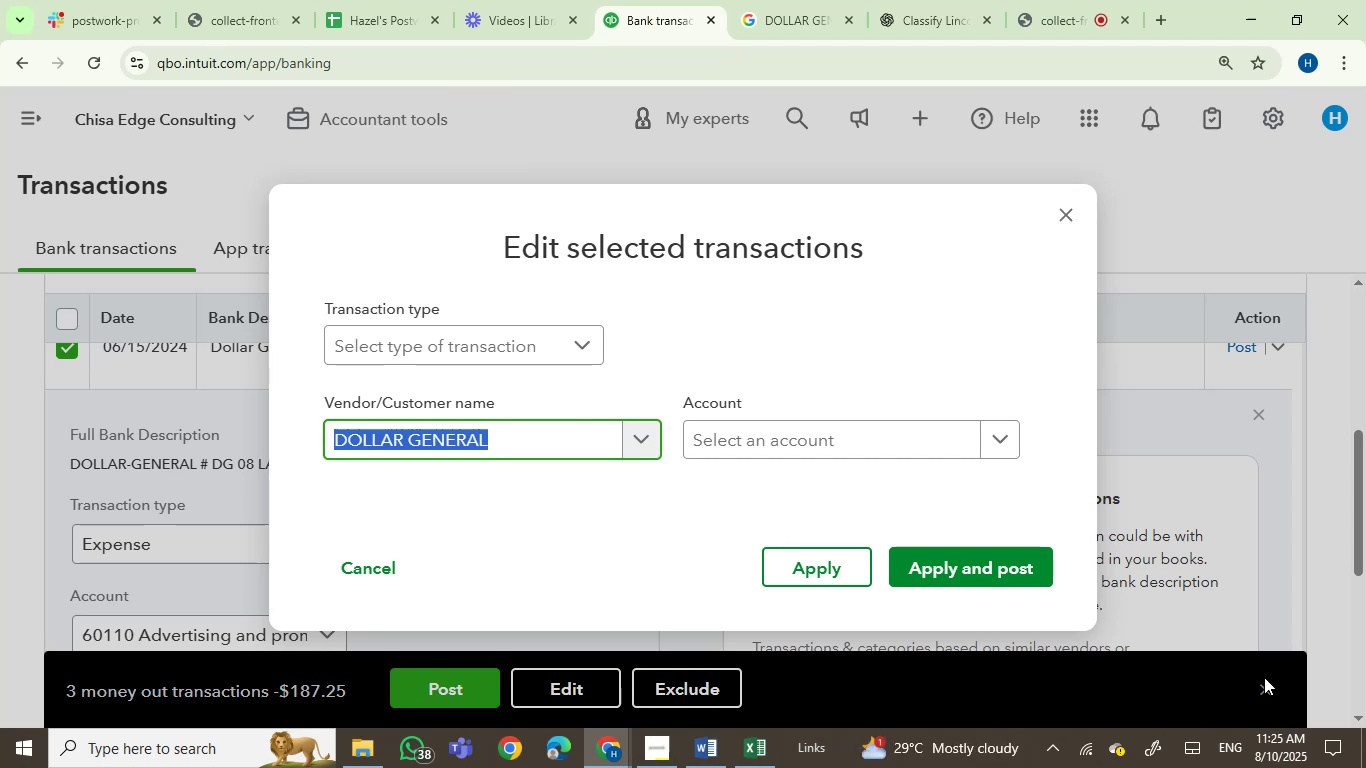 
wait(13.95)
 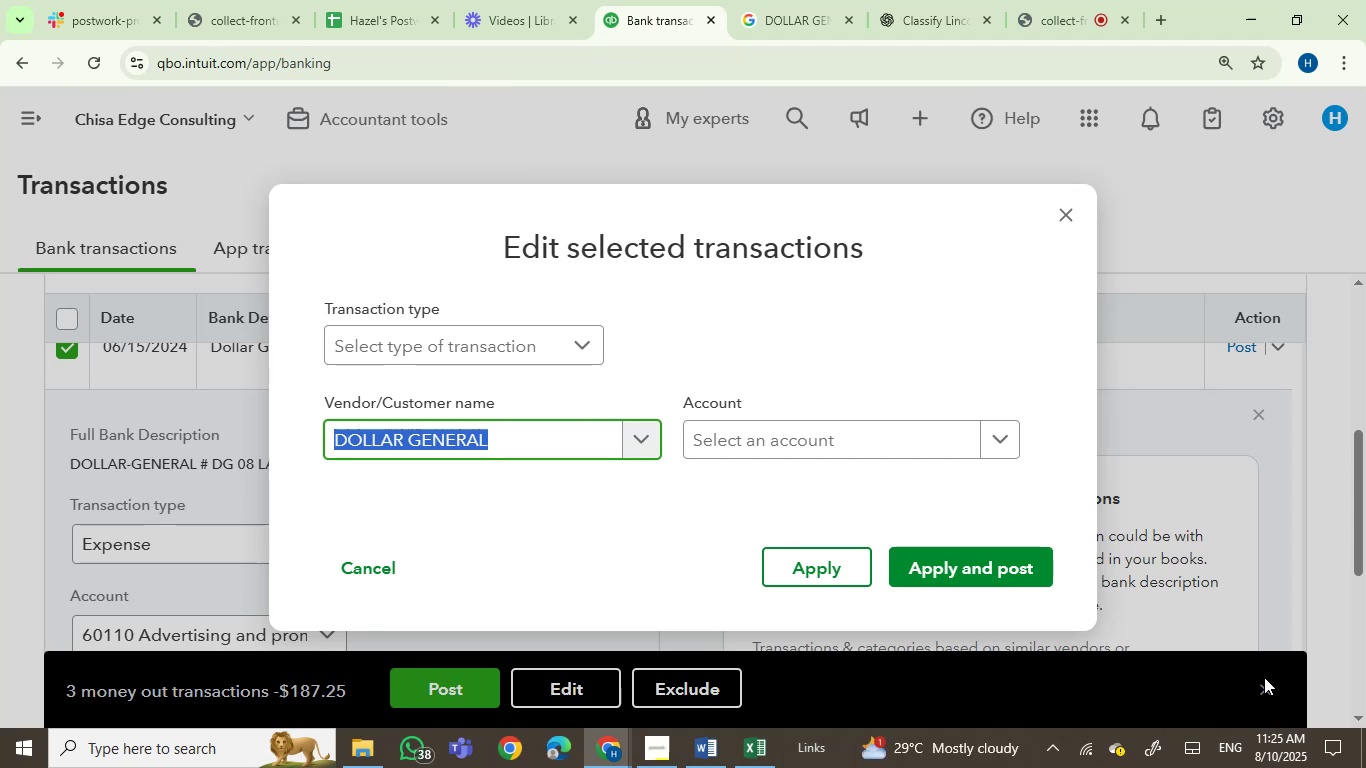 
left_click([816, 455])
 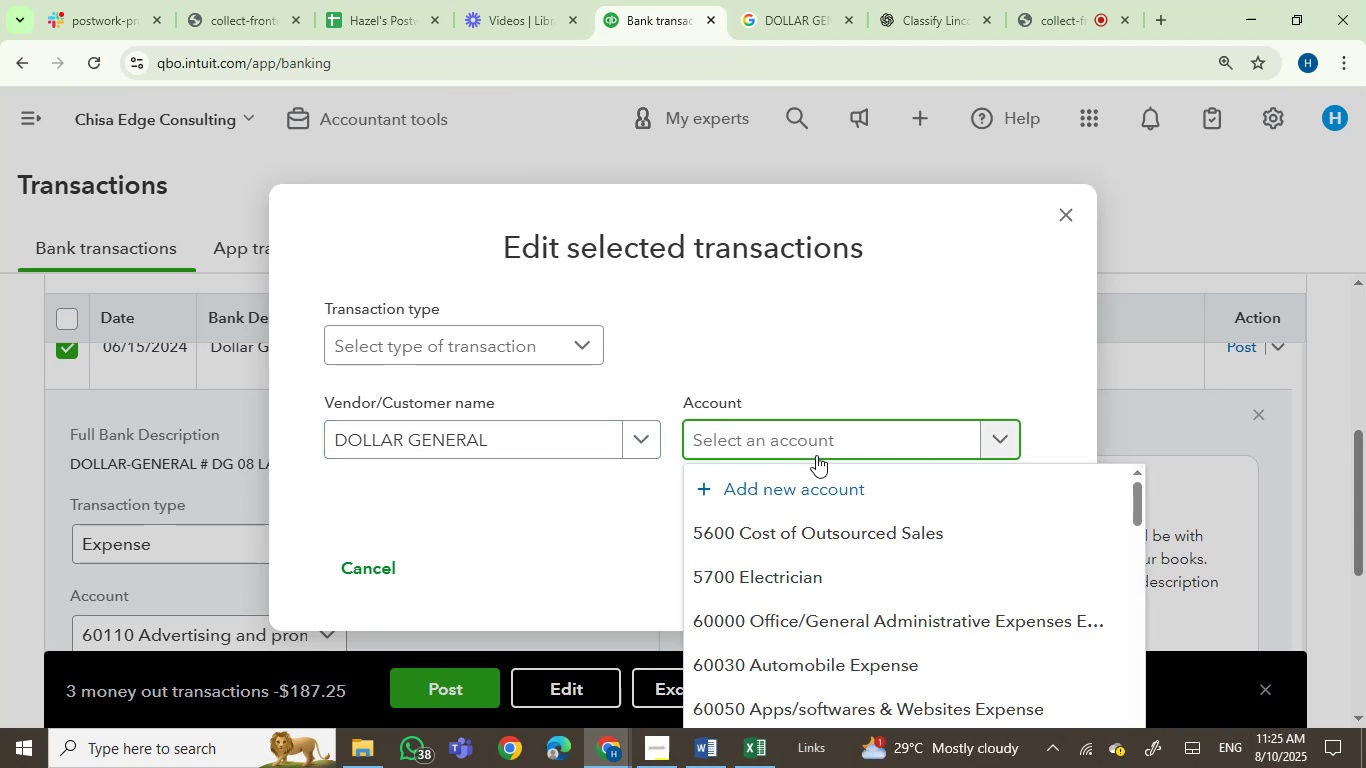 
type(supp)
 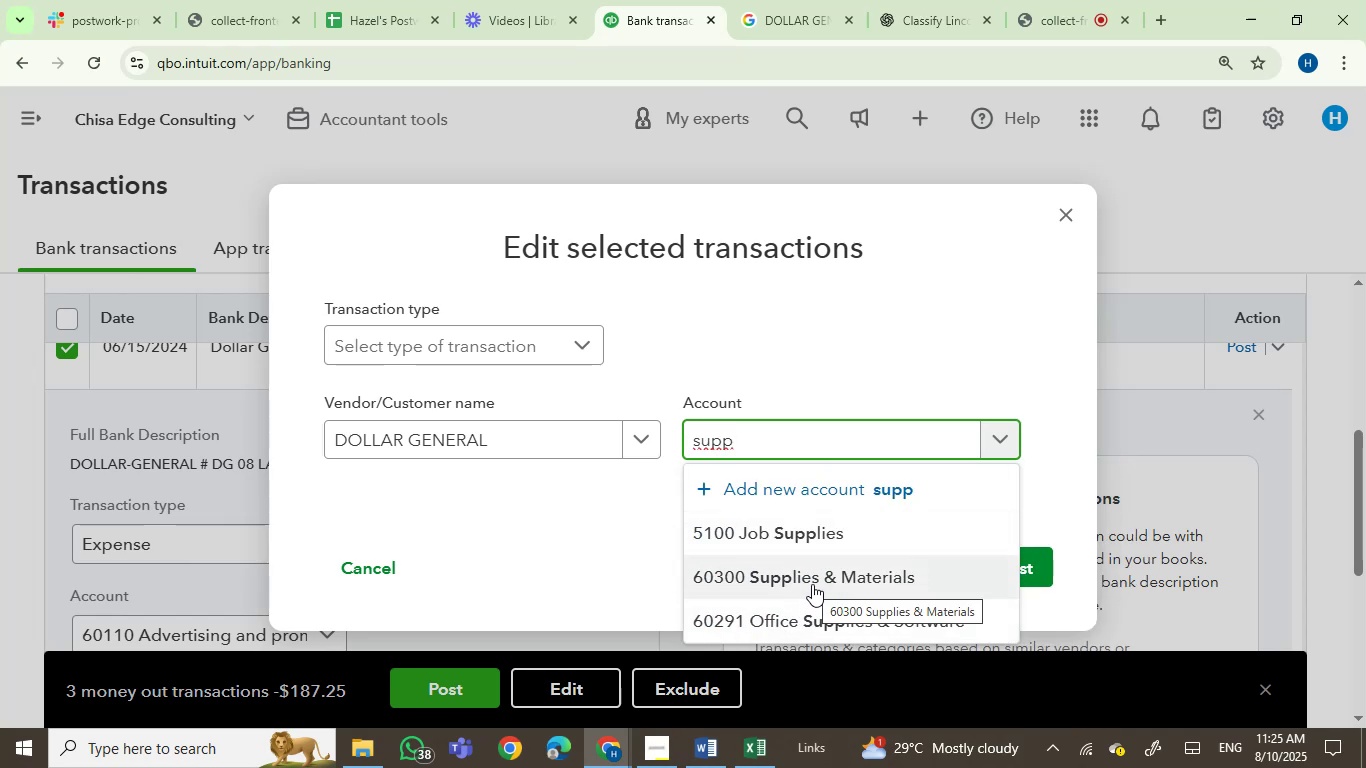 
wait(5.4)
 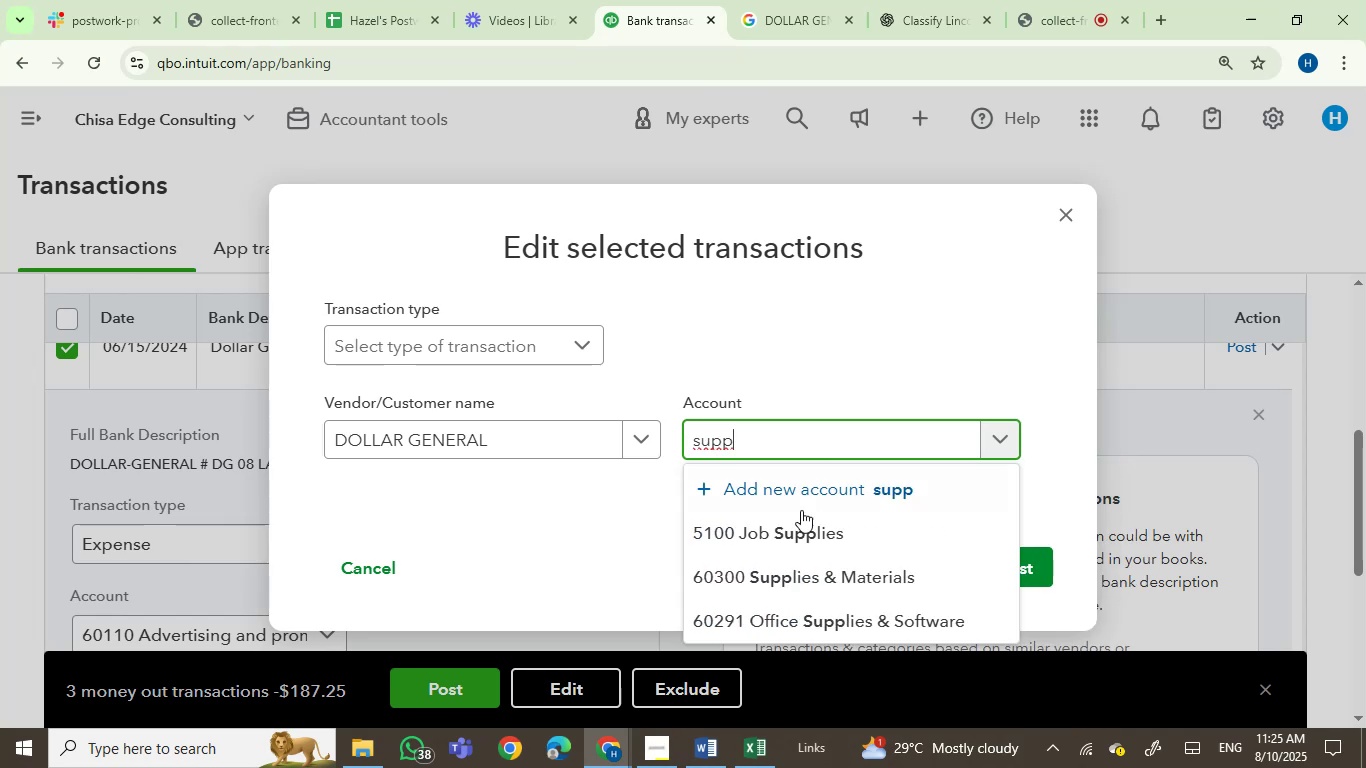 
left_click([812, 584])
 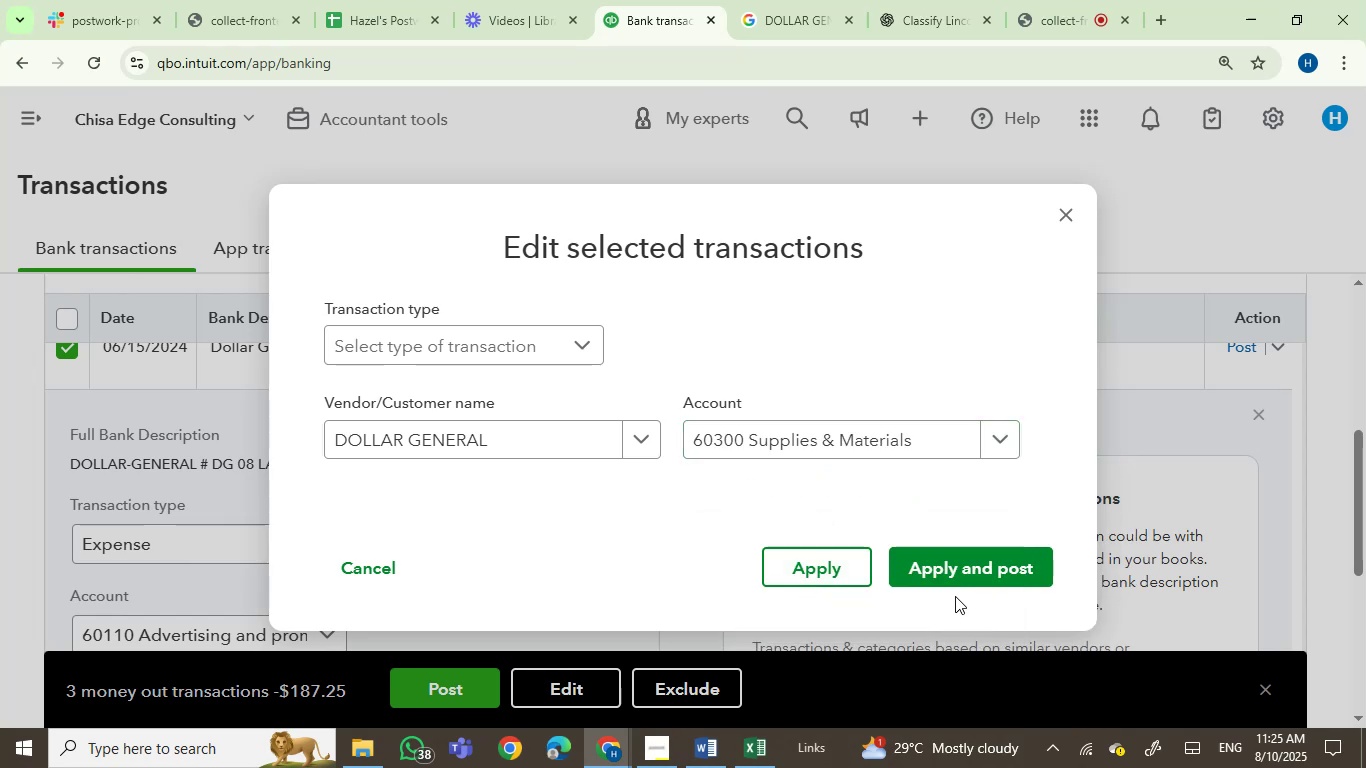 
mouse_move([925, 569])
 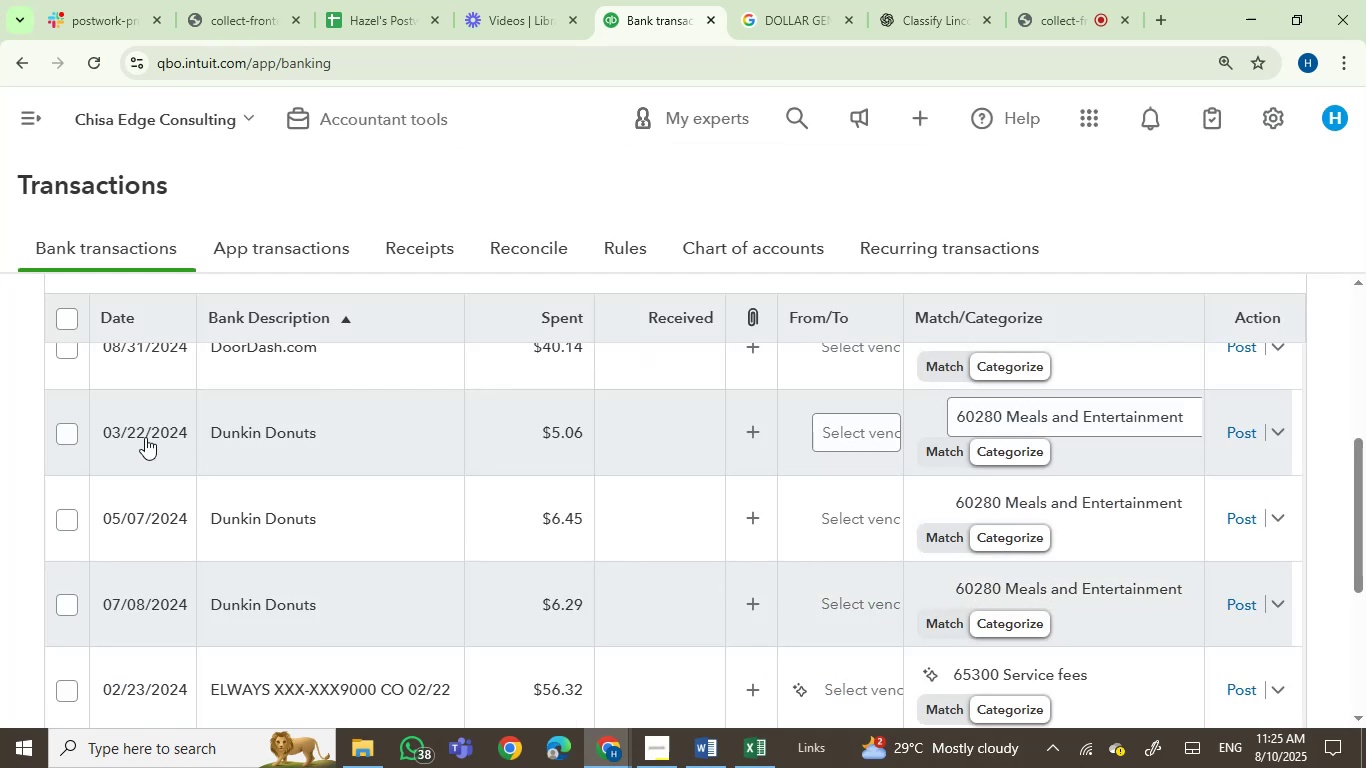 
left_click([217, 424])
 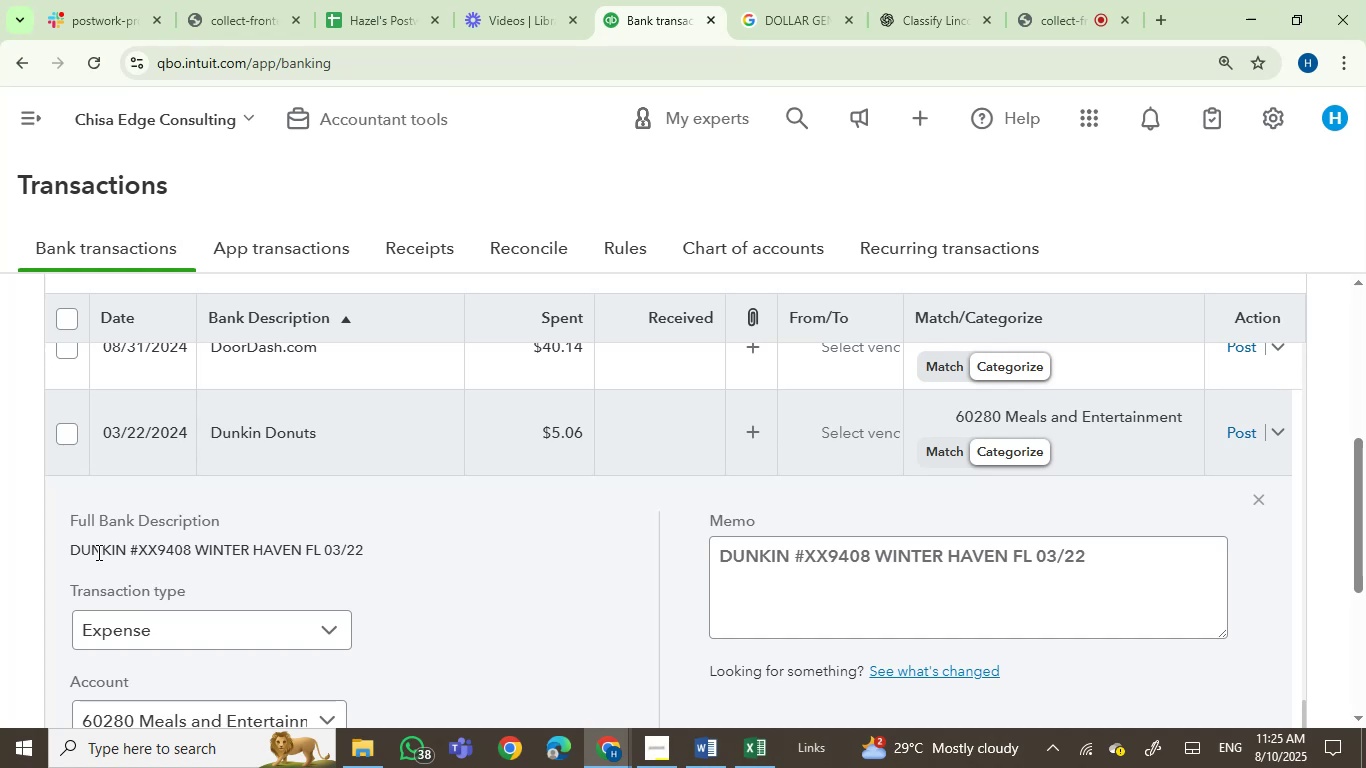 
double_click([97, 552])
 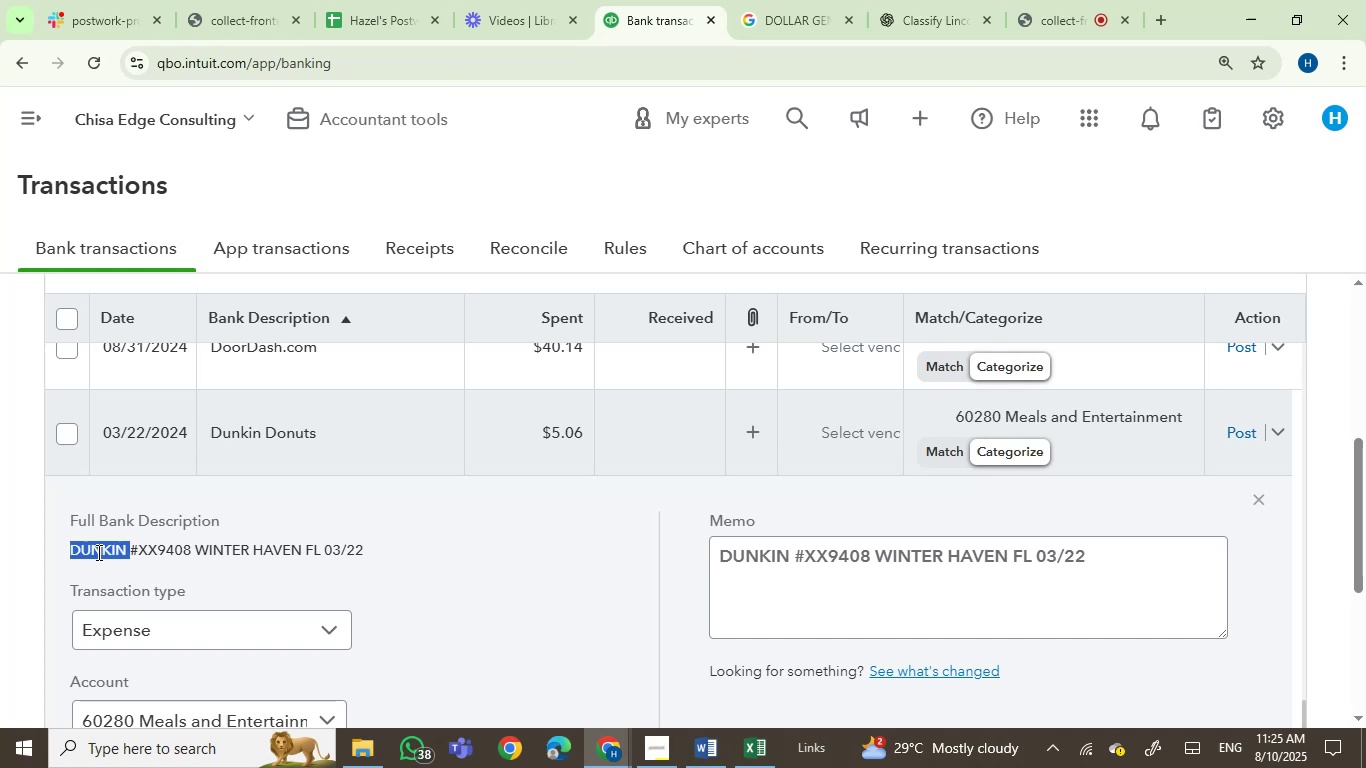 
hold_key(key=ControlLeft, duration=0.78)
 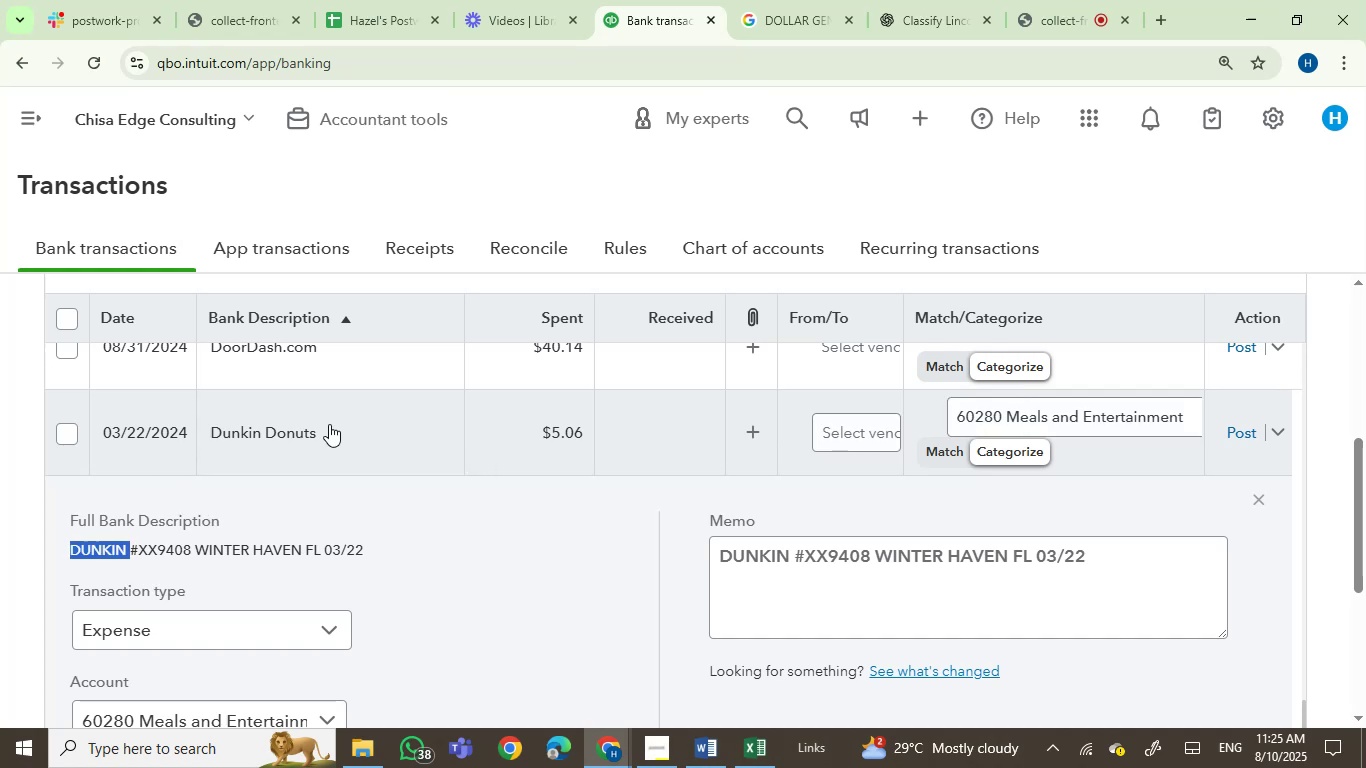 
left_click_drag(start_coordinate=[327, 440], to_coordinate=[201, 436])
 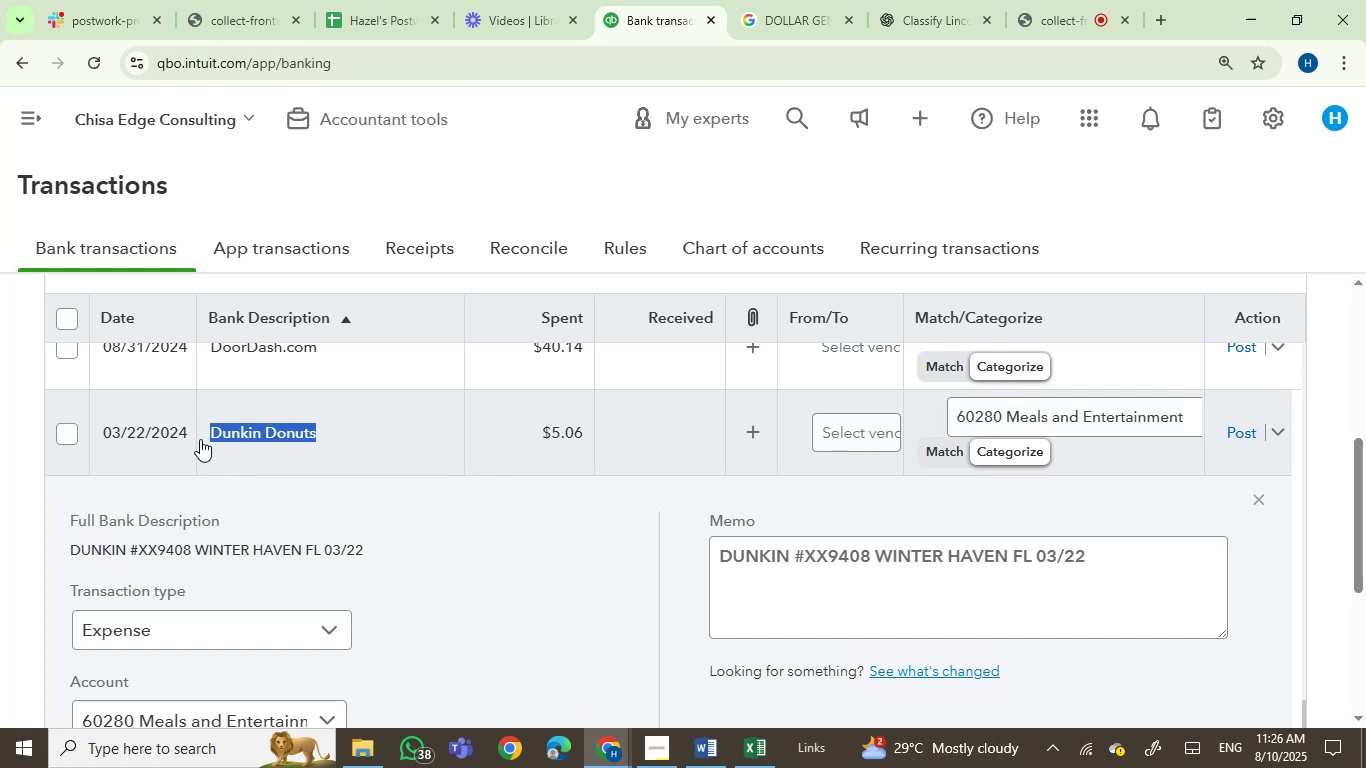 
key(Control+C)
 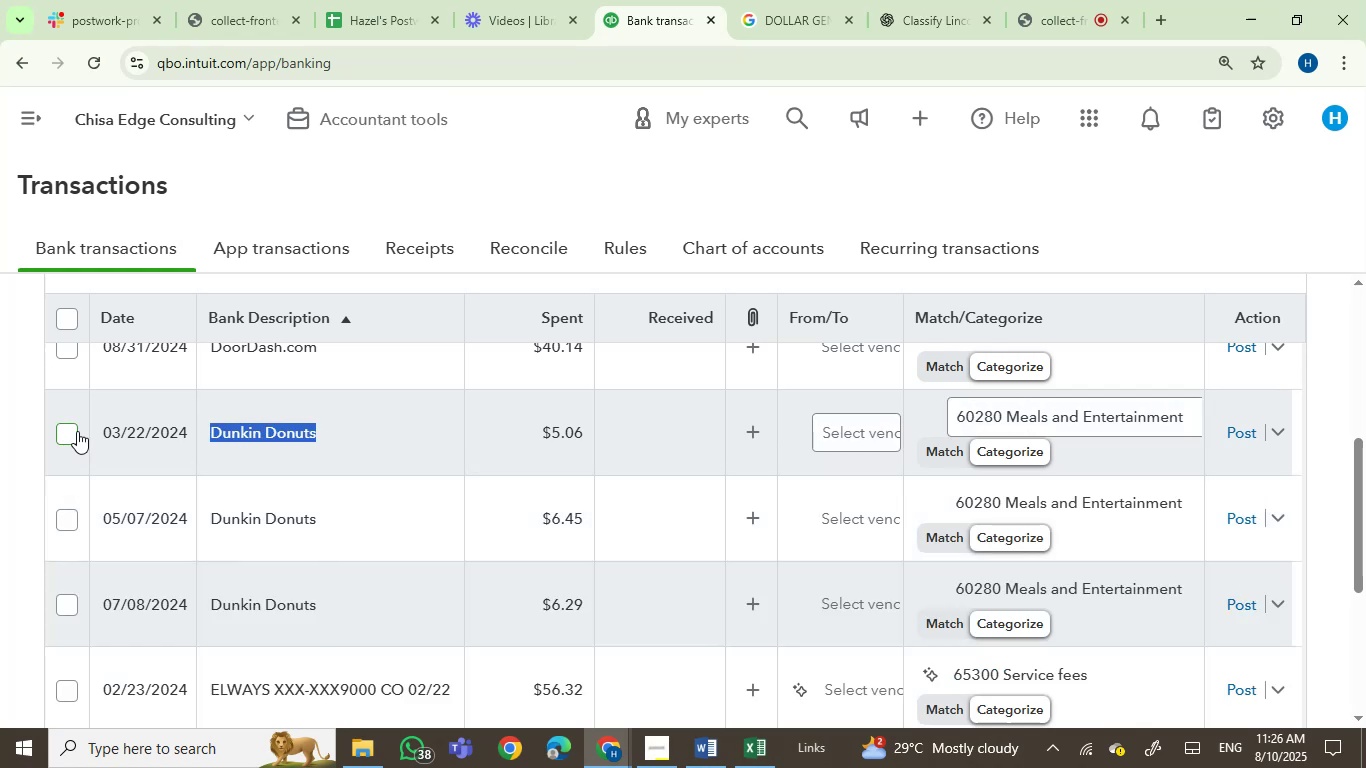 
left_click([68, 430])
 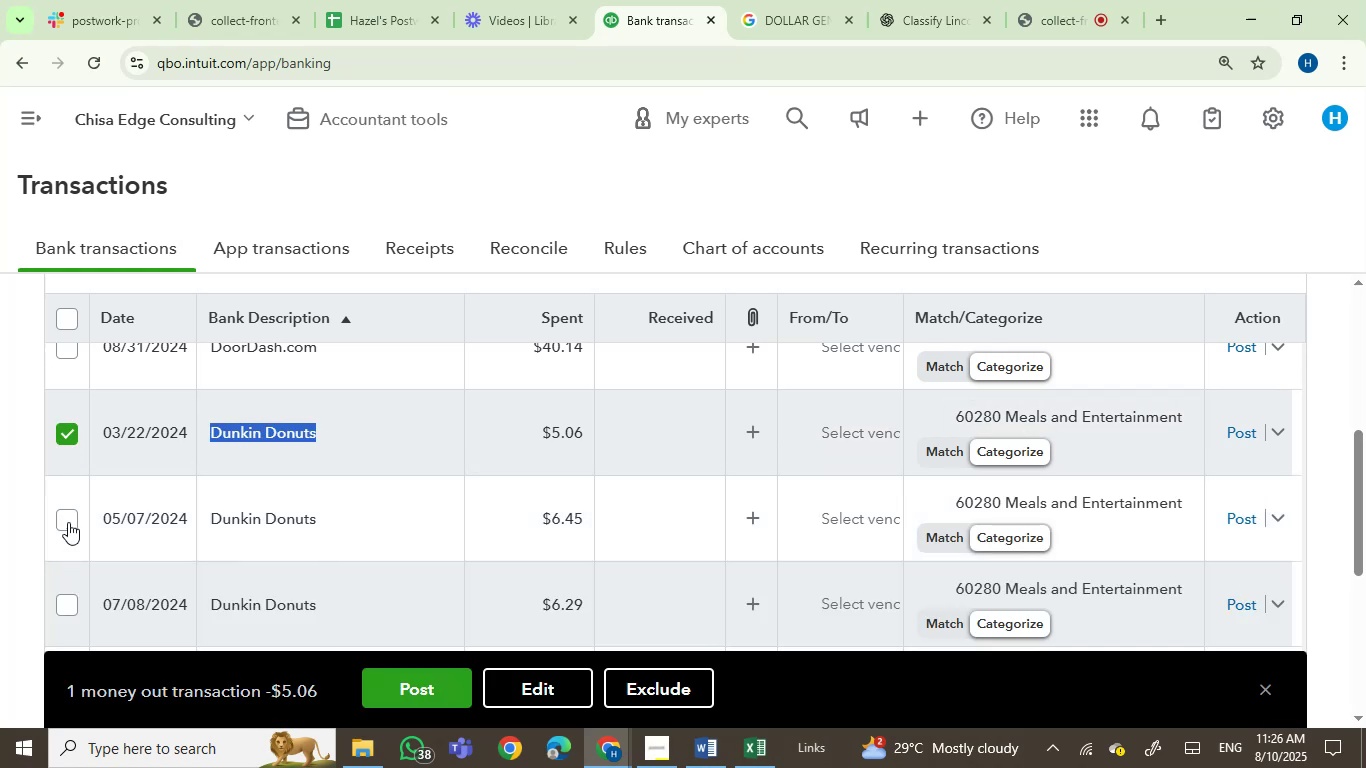 
left_click([69, 518])
 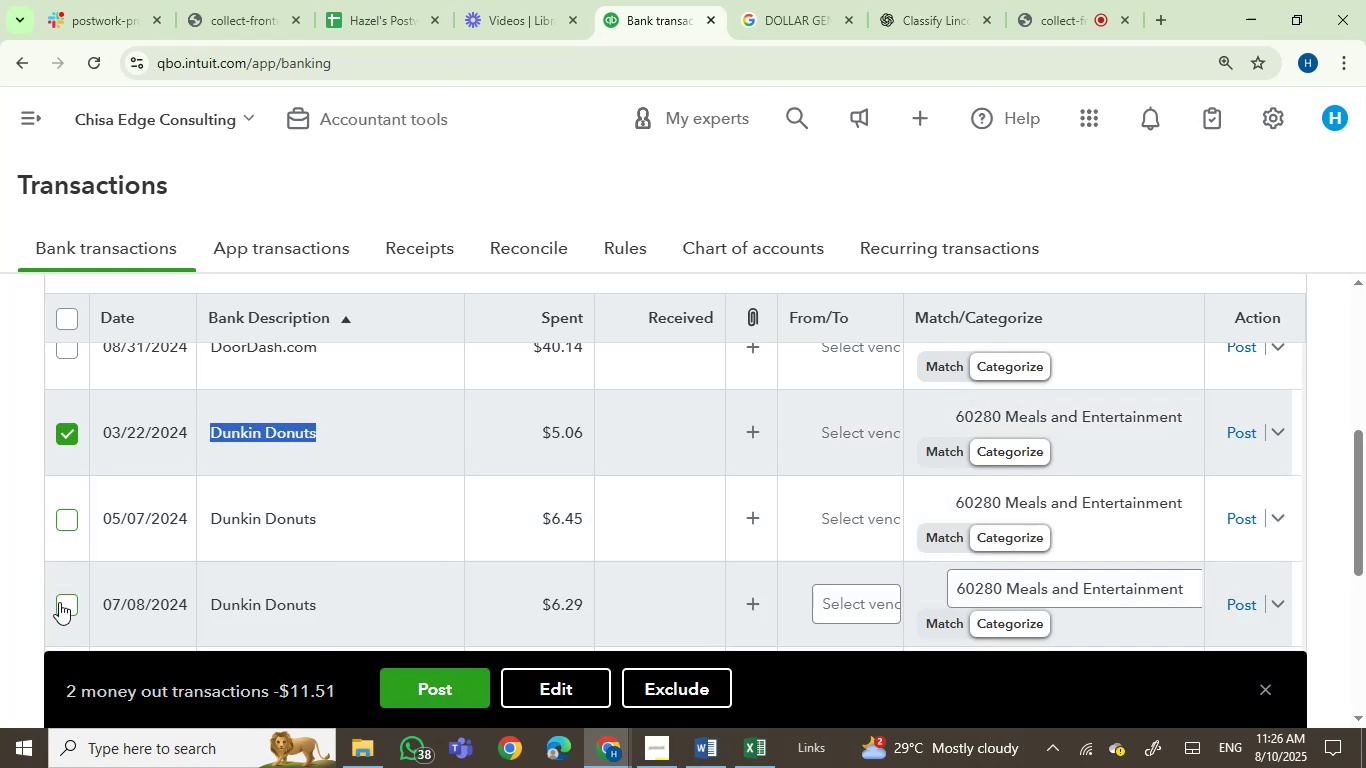 
left_click([59, 602])
 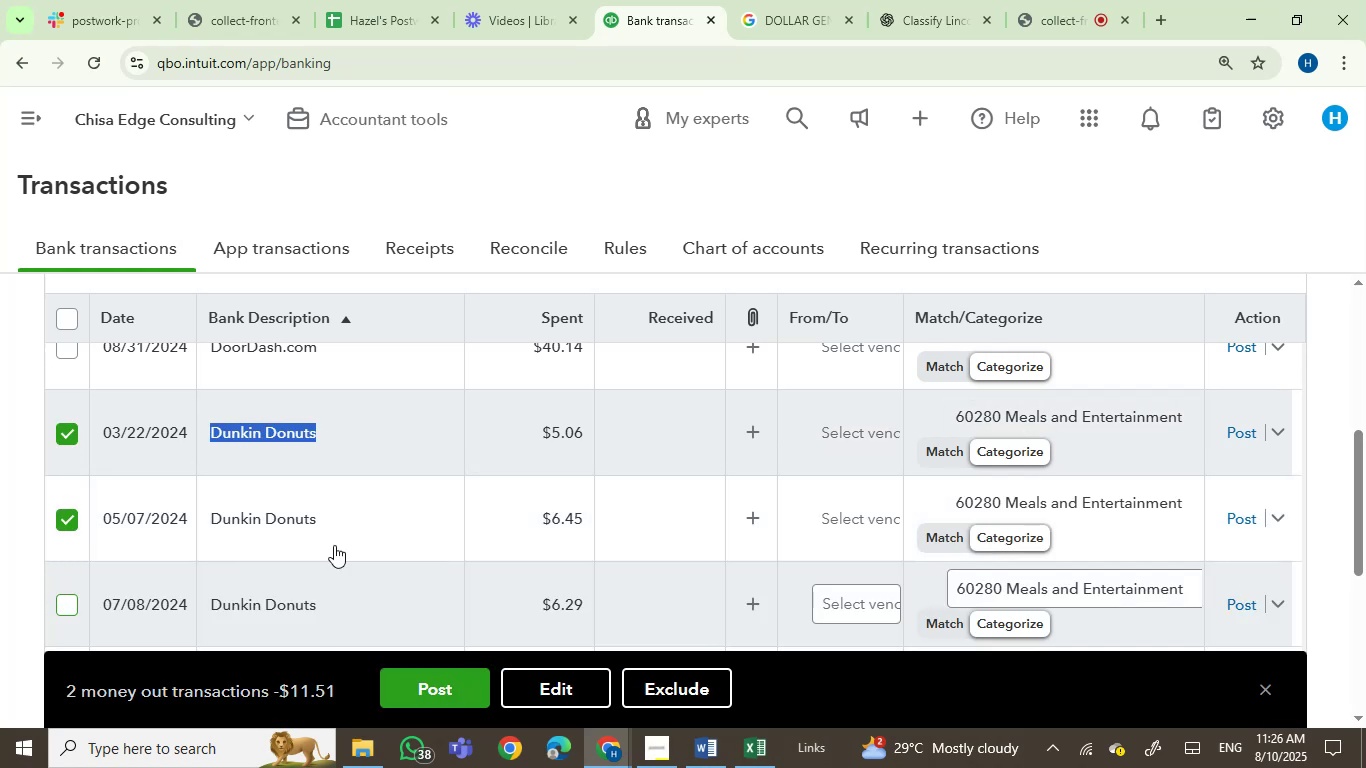 
scroll: coordinate [399, 527], scroll_direction: down, amount: 2.0
 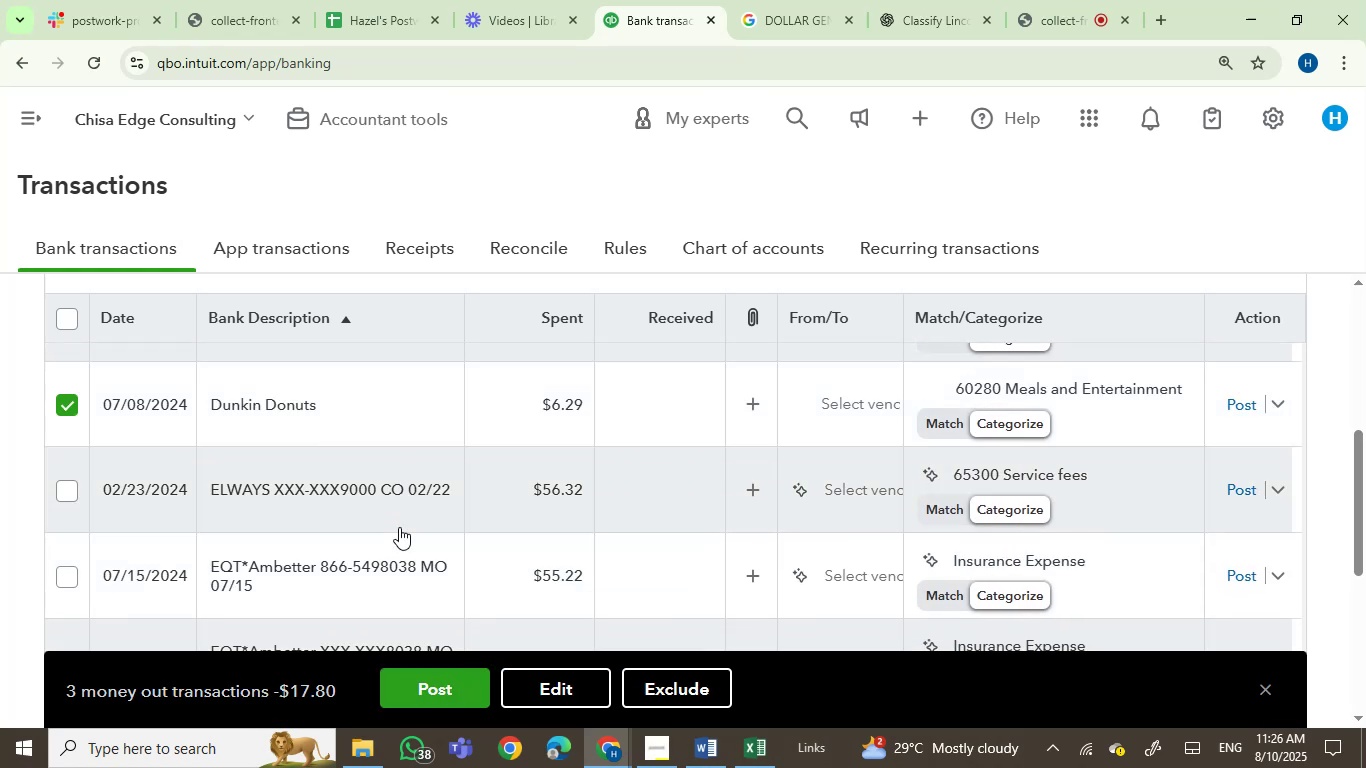 
scroll: coordinate [399, 527], scroll_direction: up, amount: 2.0
 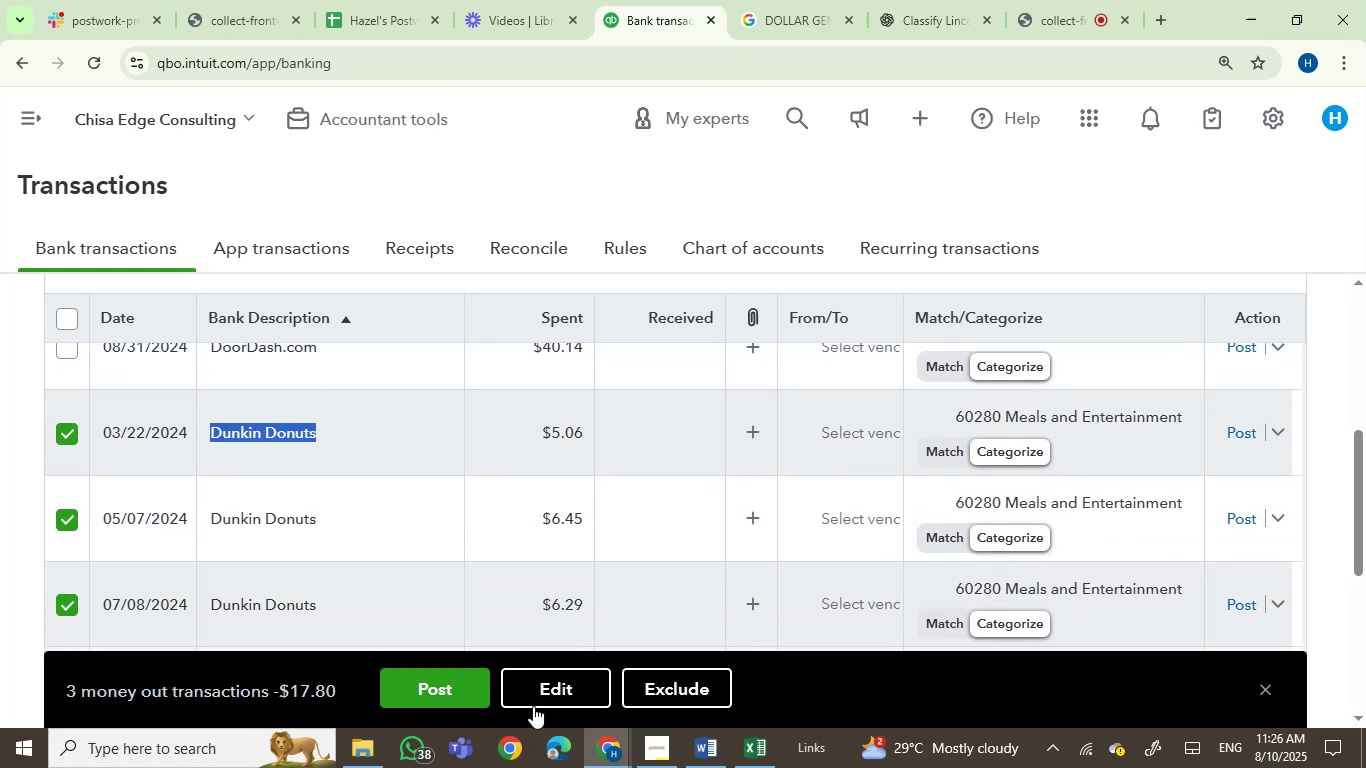 
left_click([542, 697])
 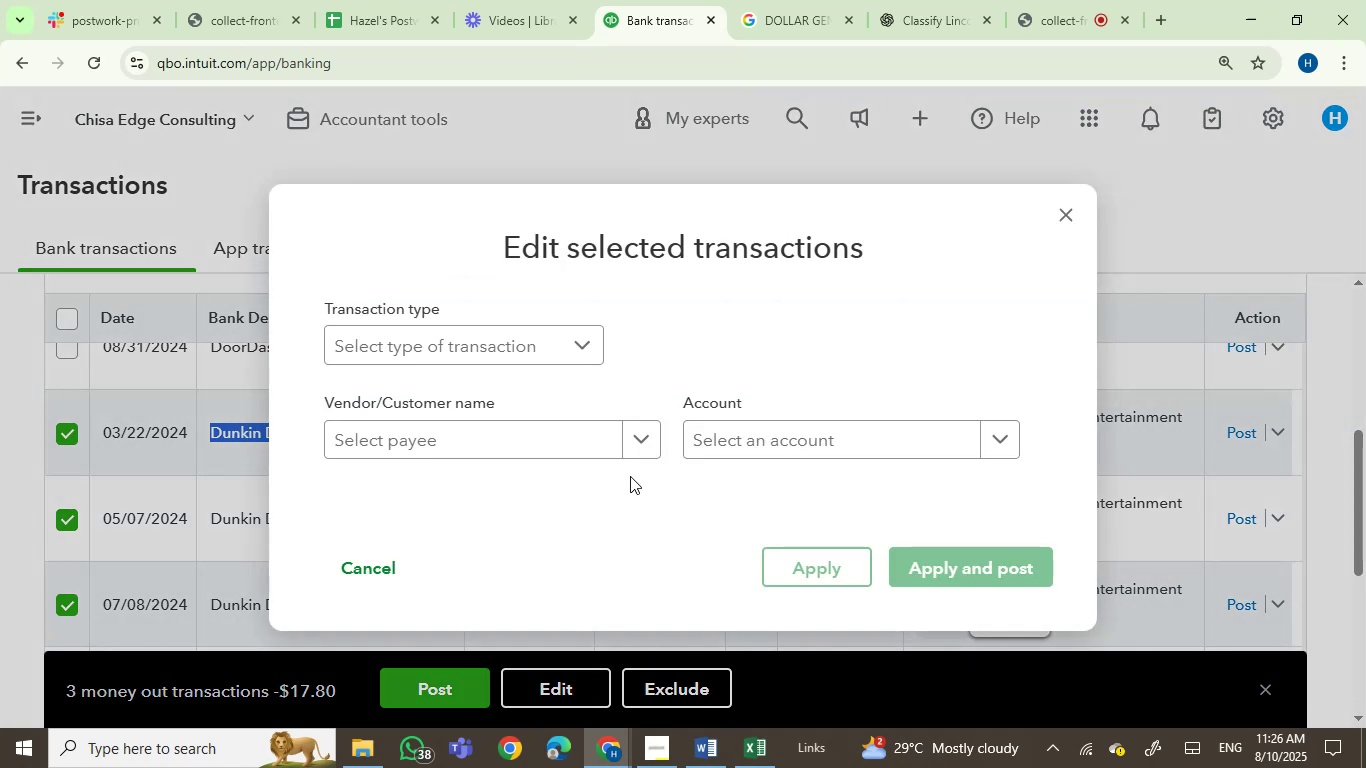 
left_click([529, 442])
 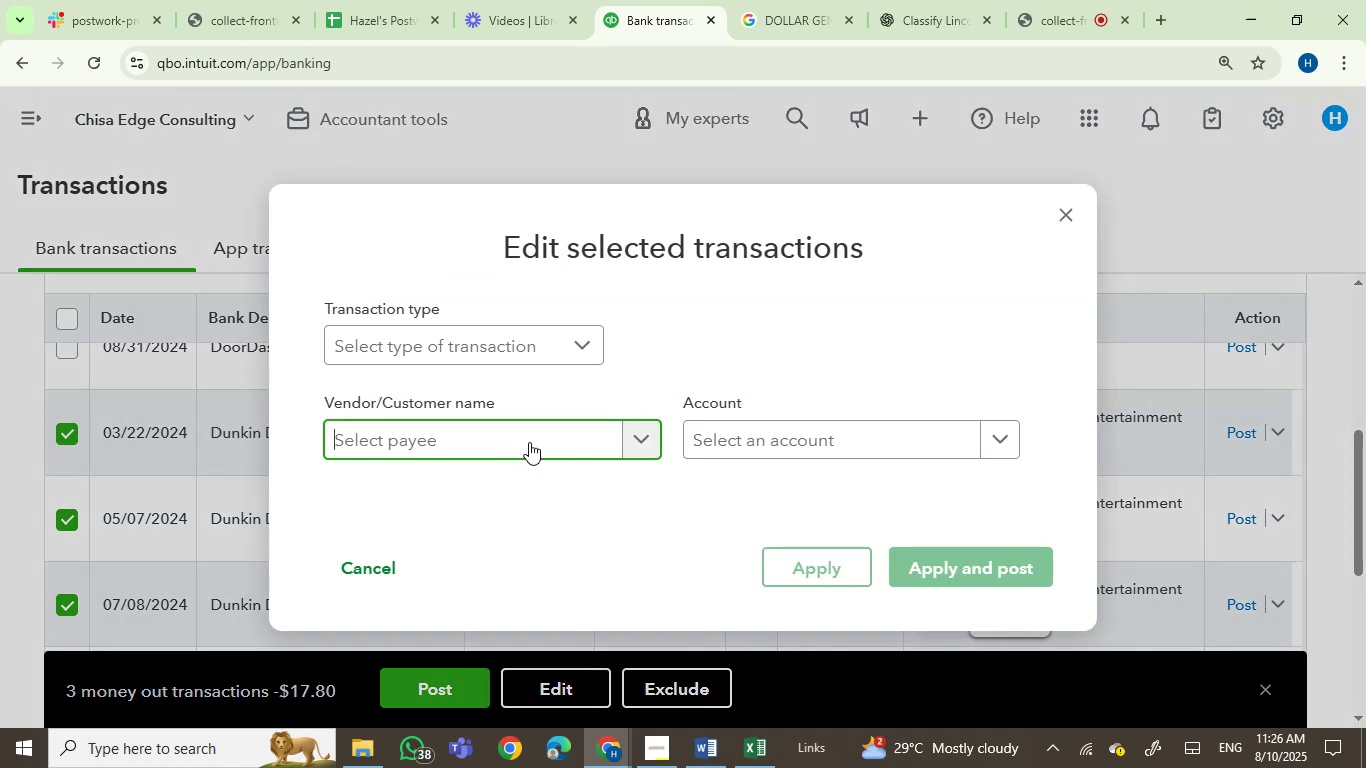 
key(Control+V)
 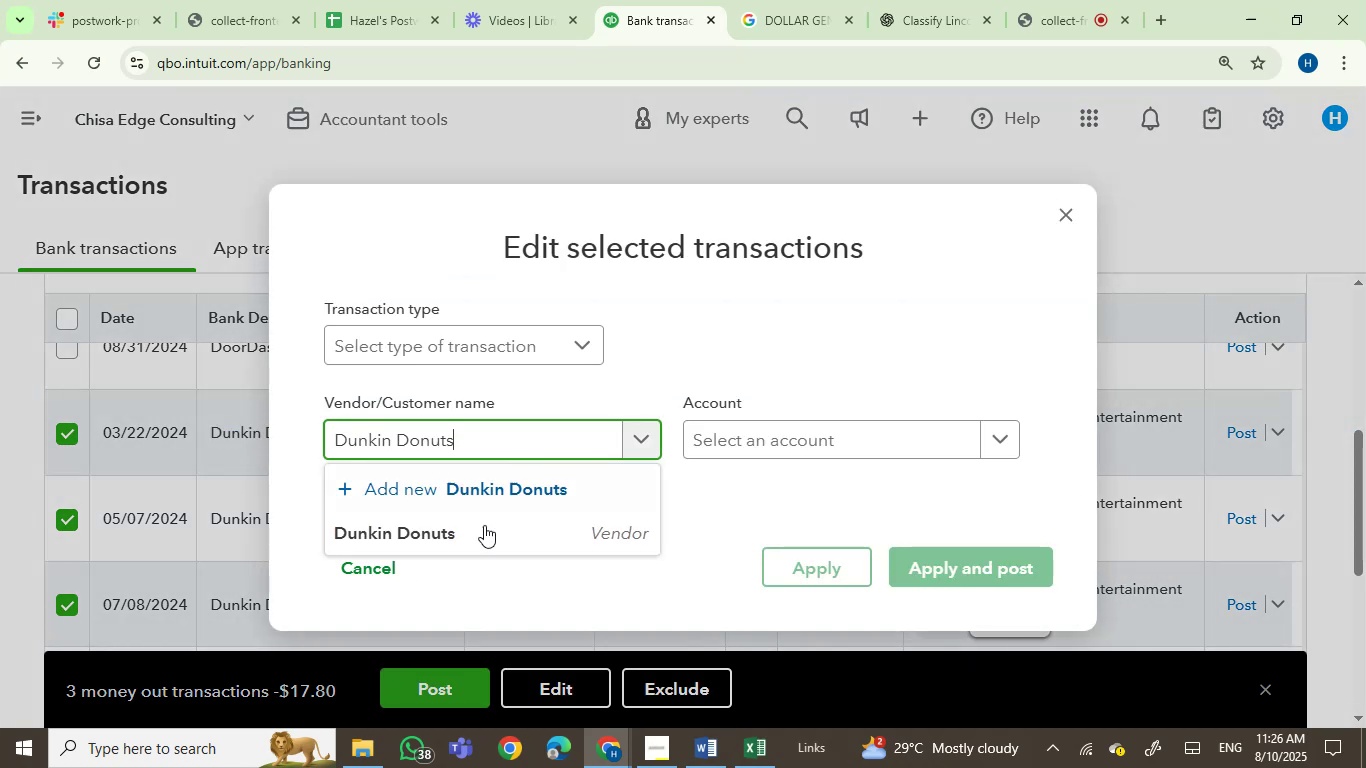 
left_click([477, 536])
 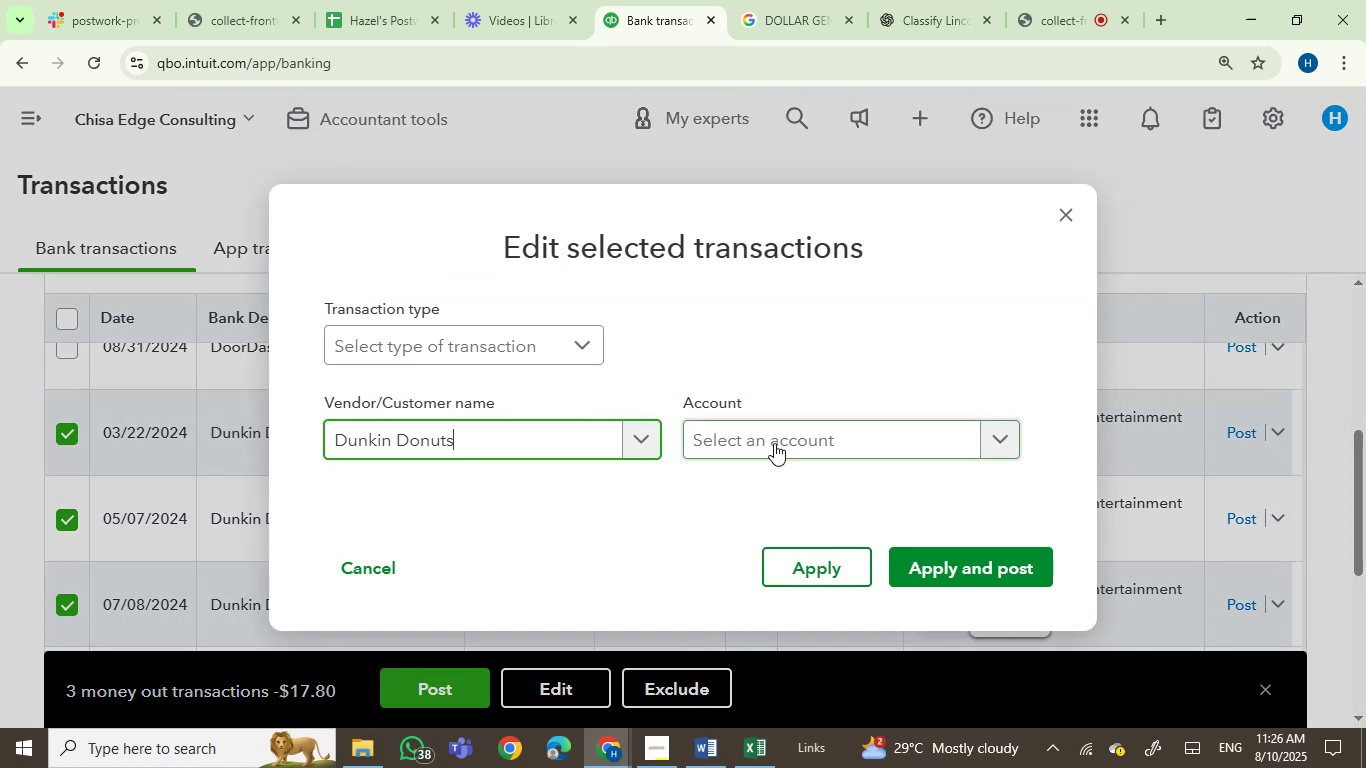 
left_click([782, 444])
 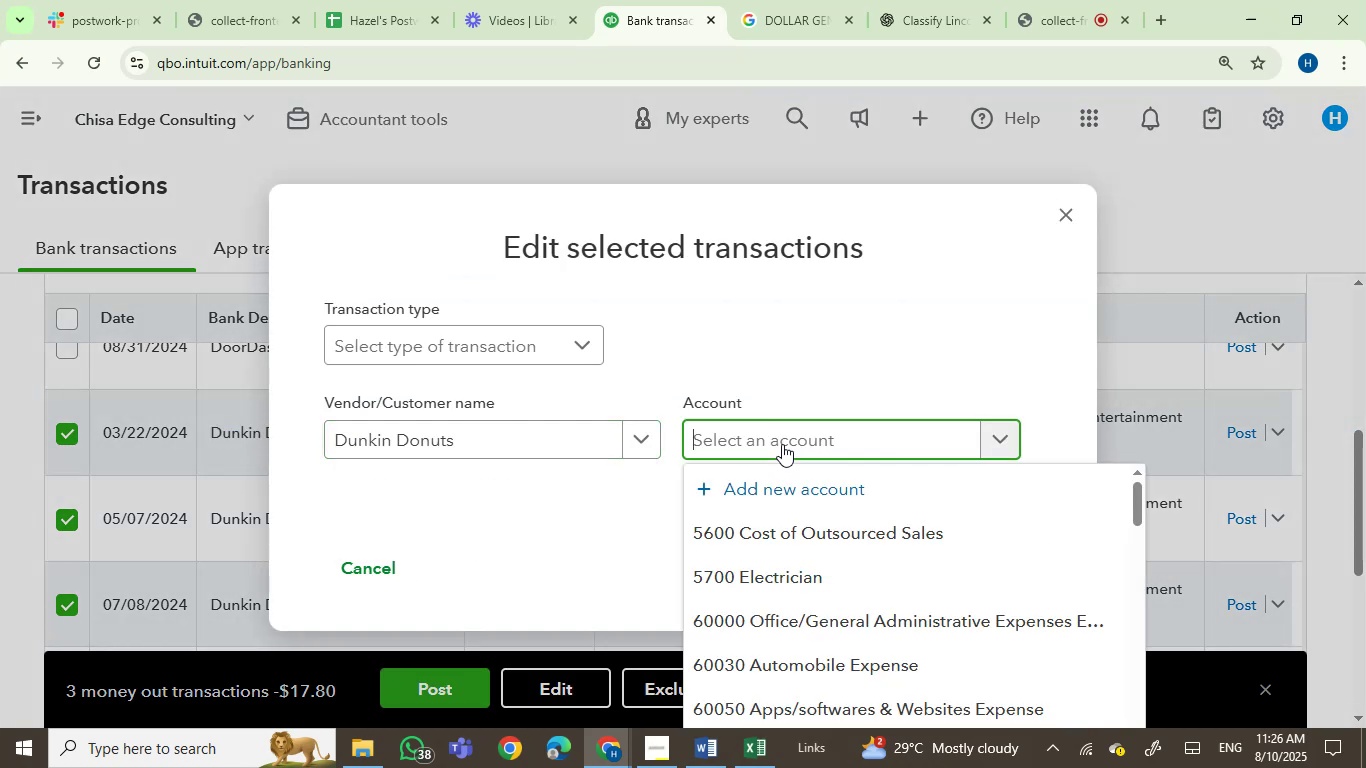 
type(mea)
 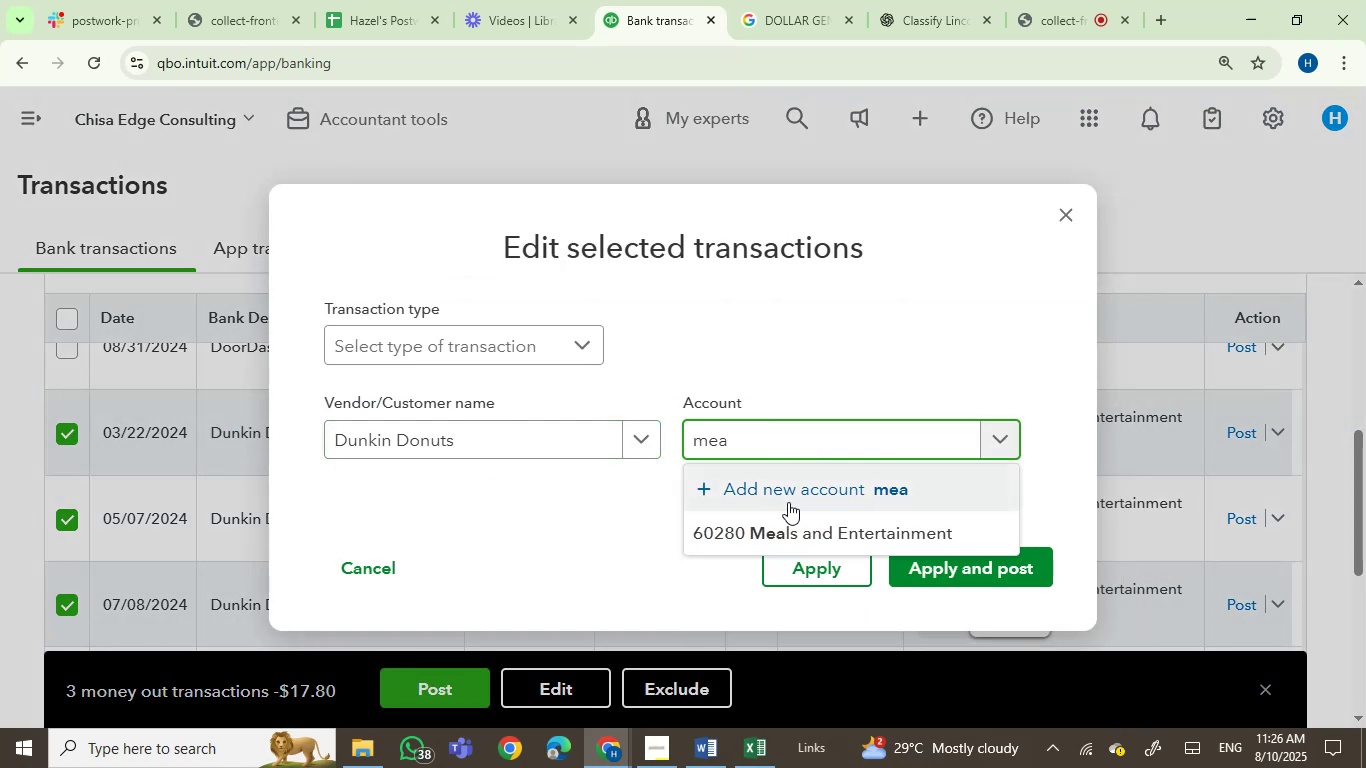 
left_click([793, 530])
 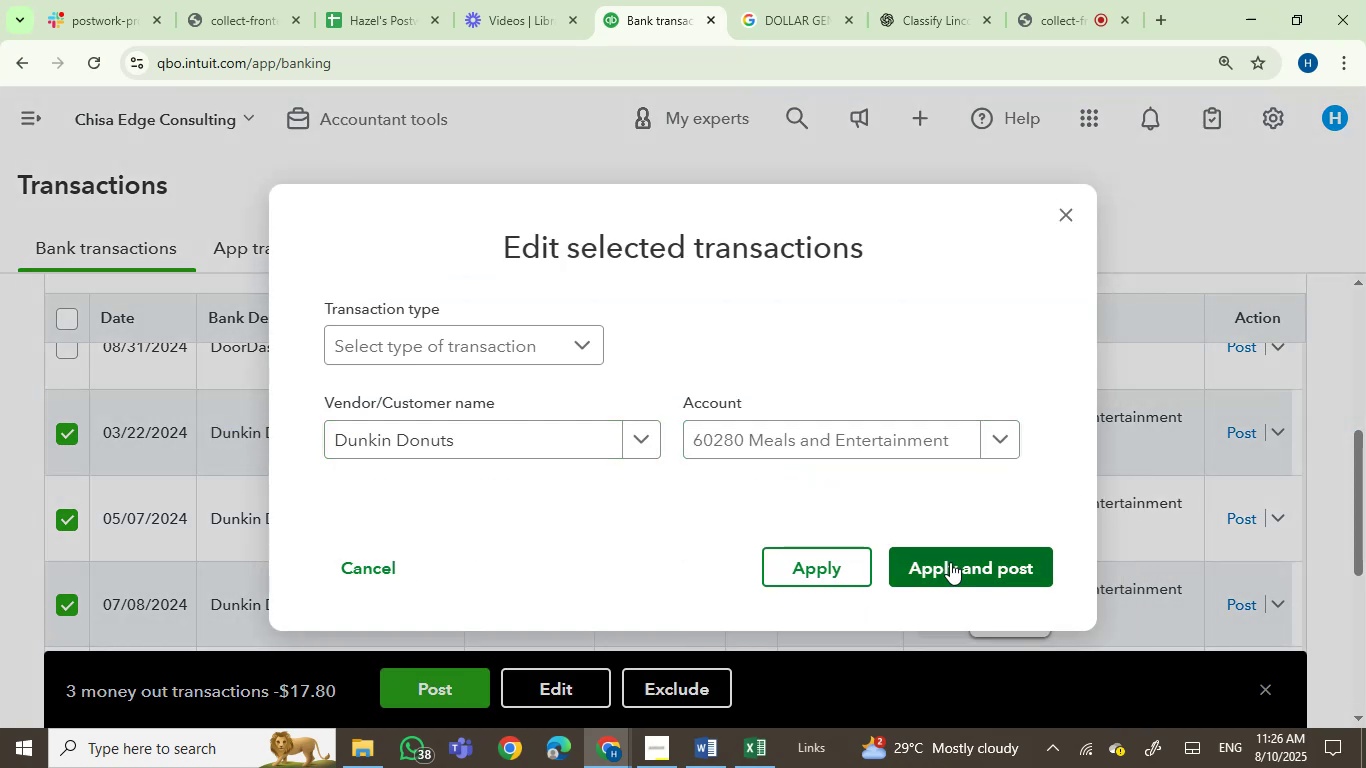 
left_click([950, 562])
 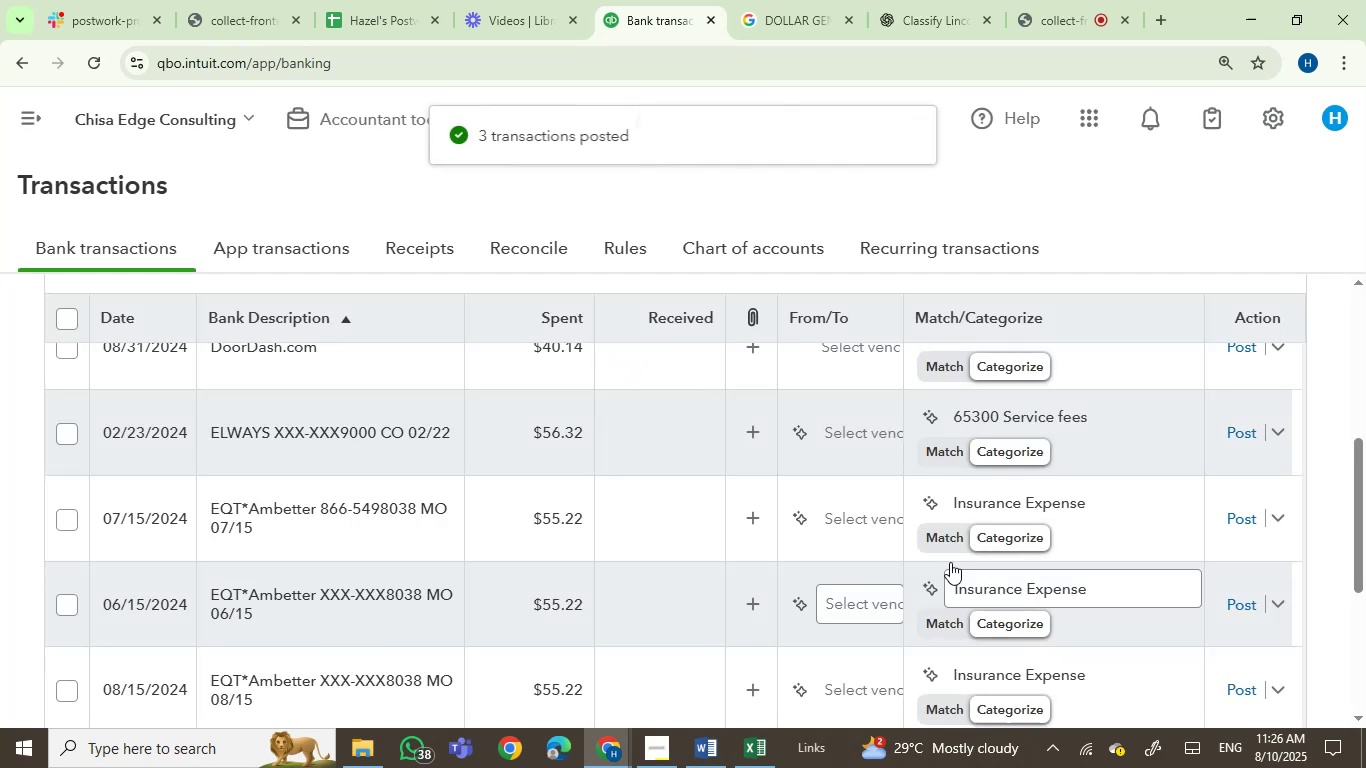 
wait(6.07)
 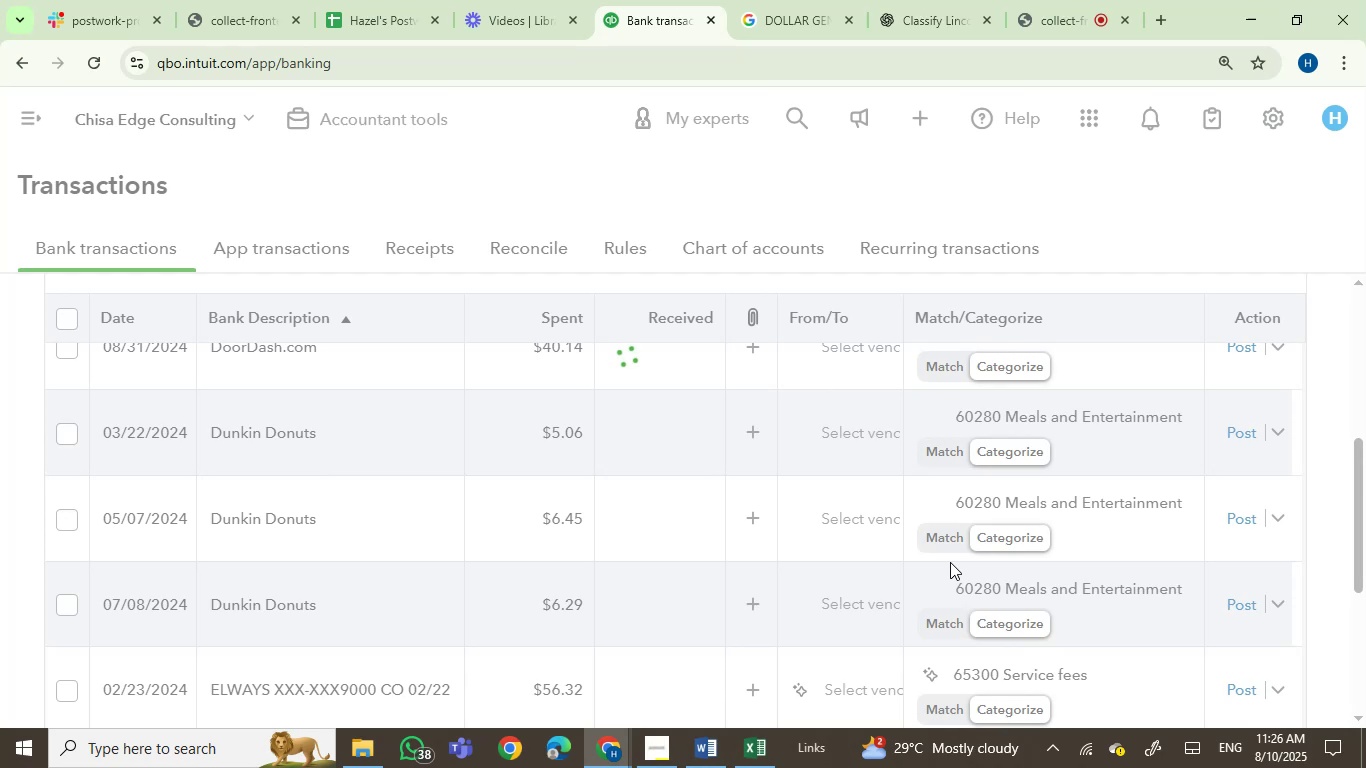 
scroll: coordinate [323, 425], scroll_direction: up, amount: 3.0
 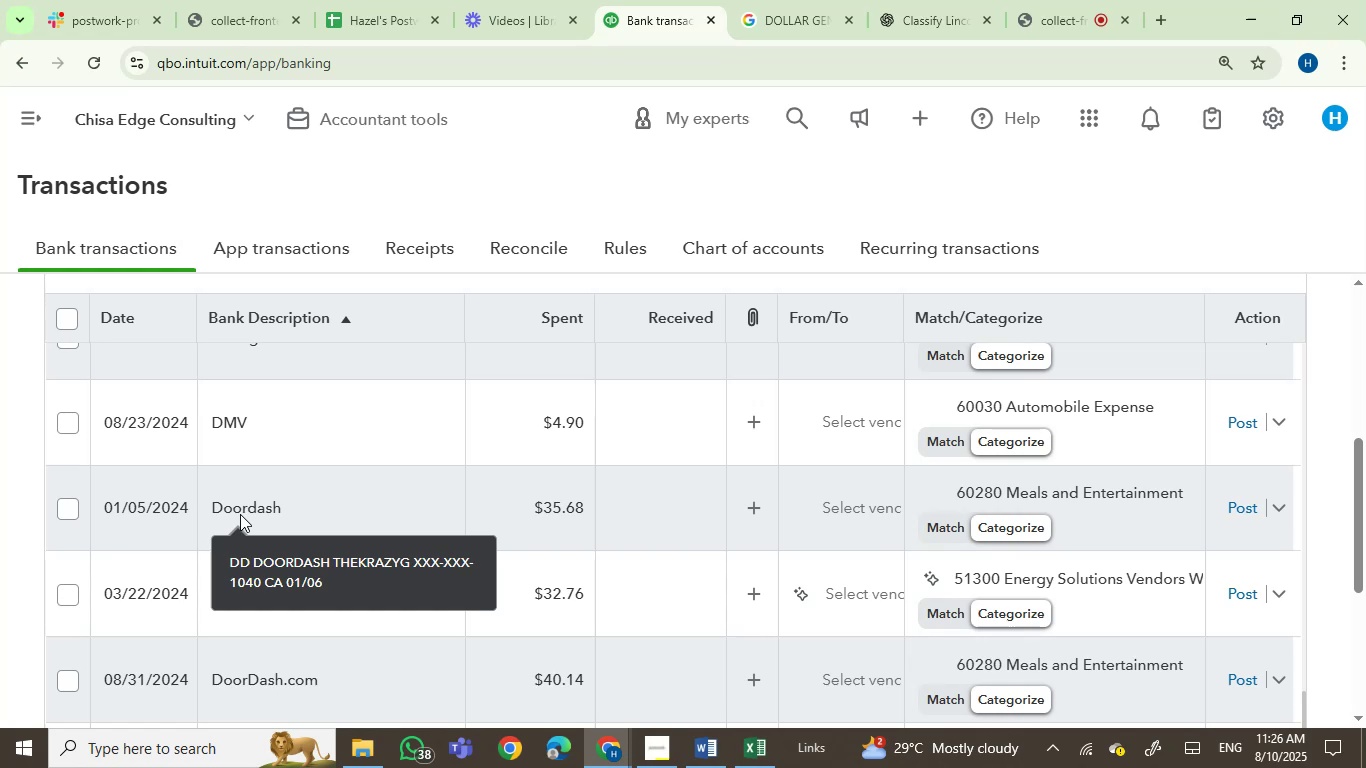 
left_click([62, 507])
 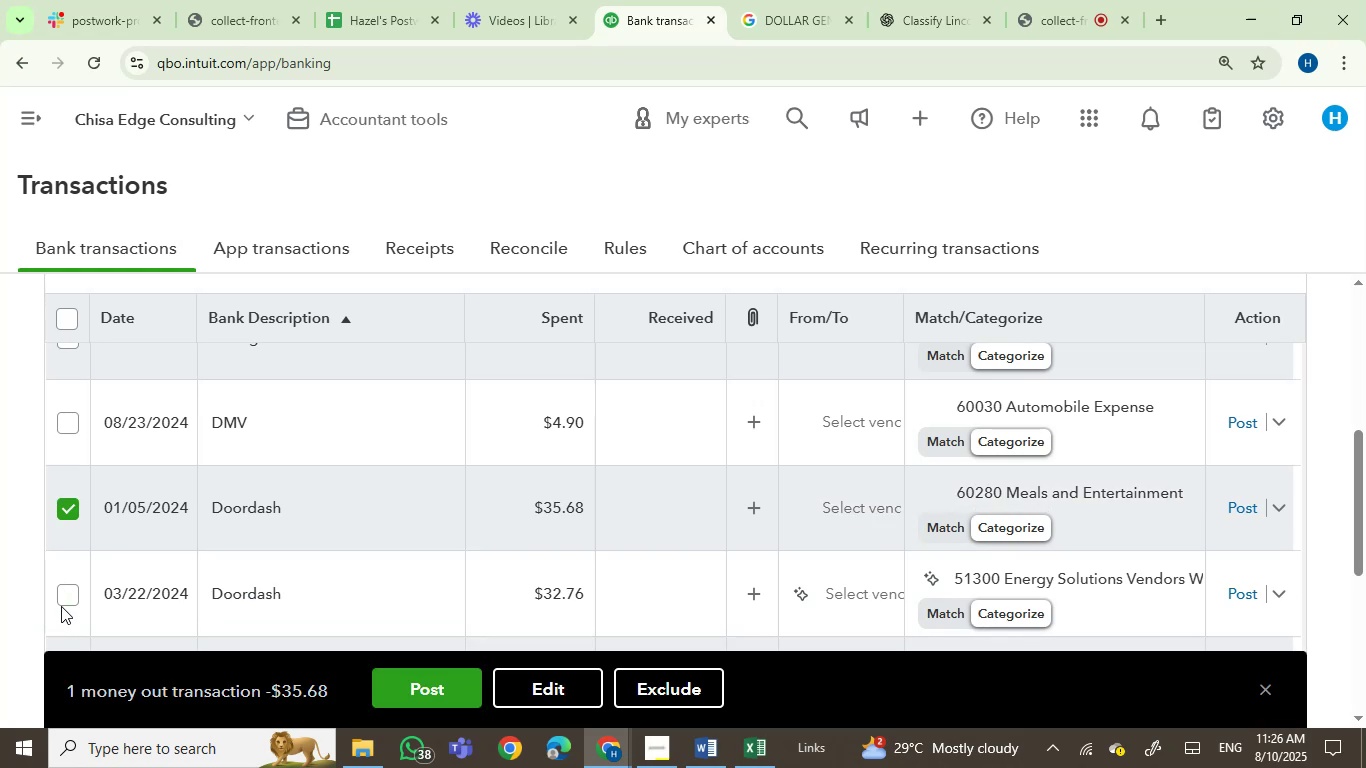 
left_click([68, 590])
 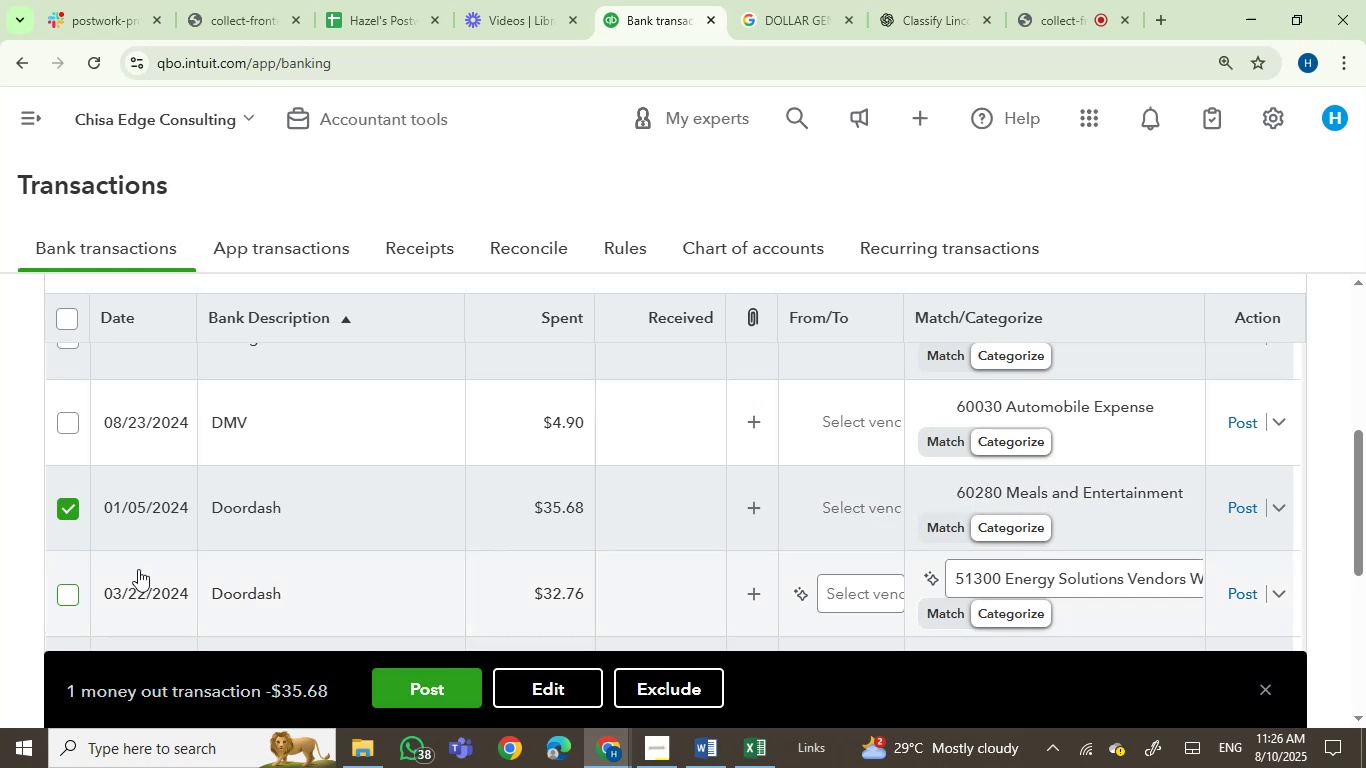 
scroll: coordinate [528, 509], scroll_direction: down, amount: 1.0
 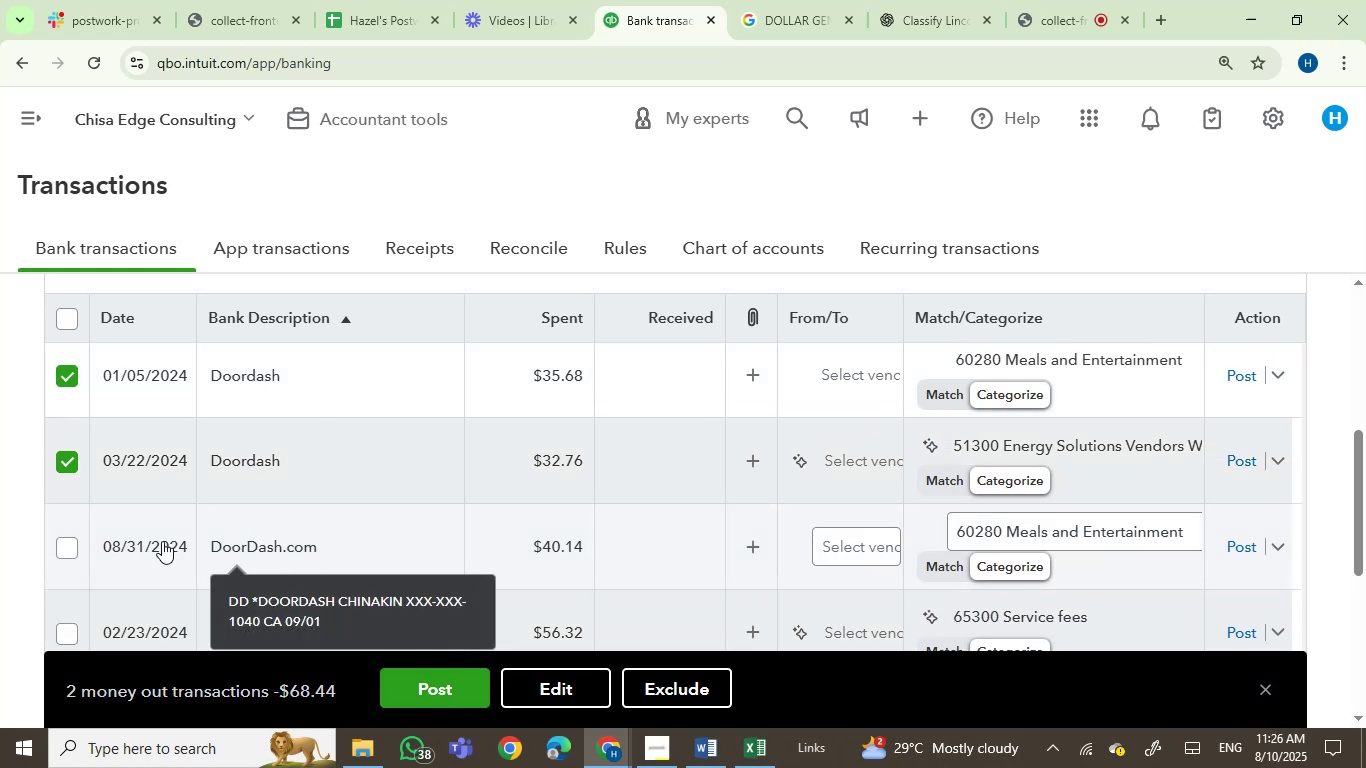 
left_click([75, 541])
 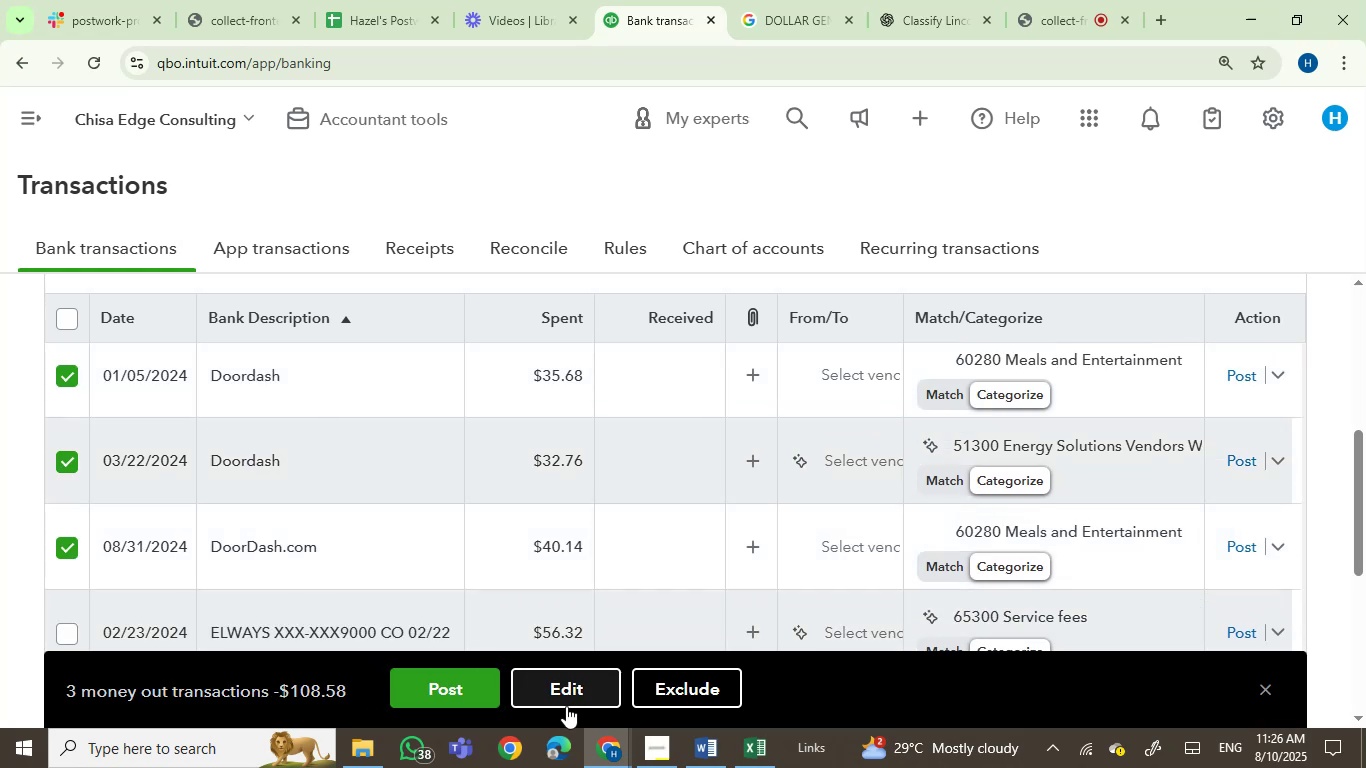 
left_click([568, 691])
 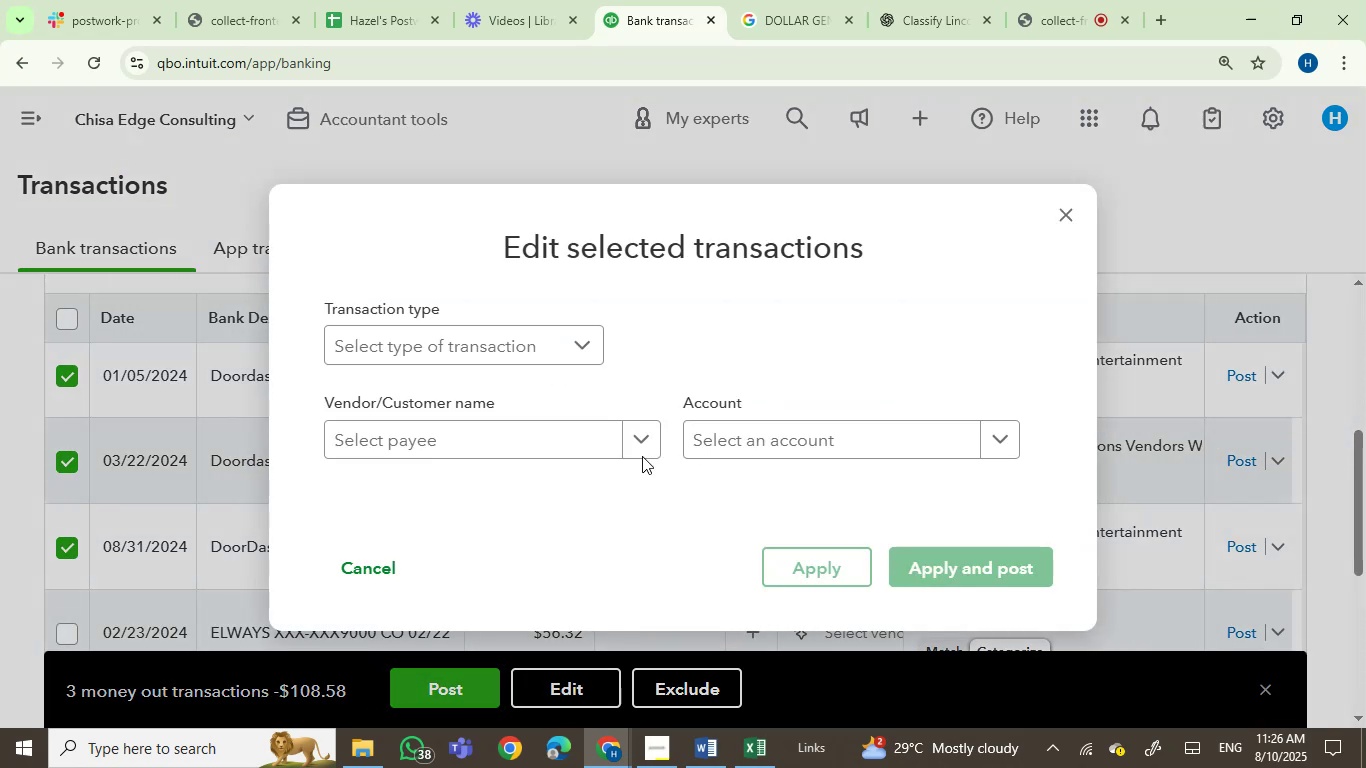 
left_click([562, 448])
 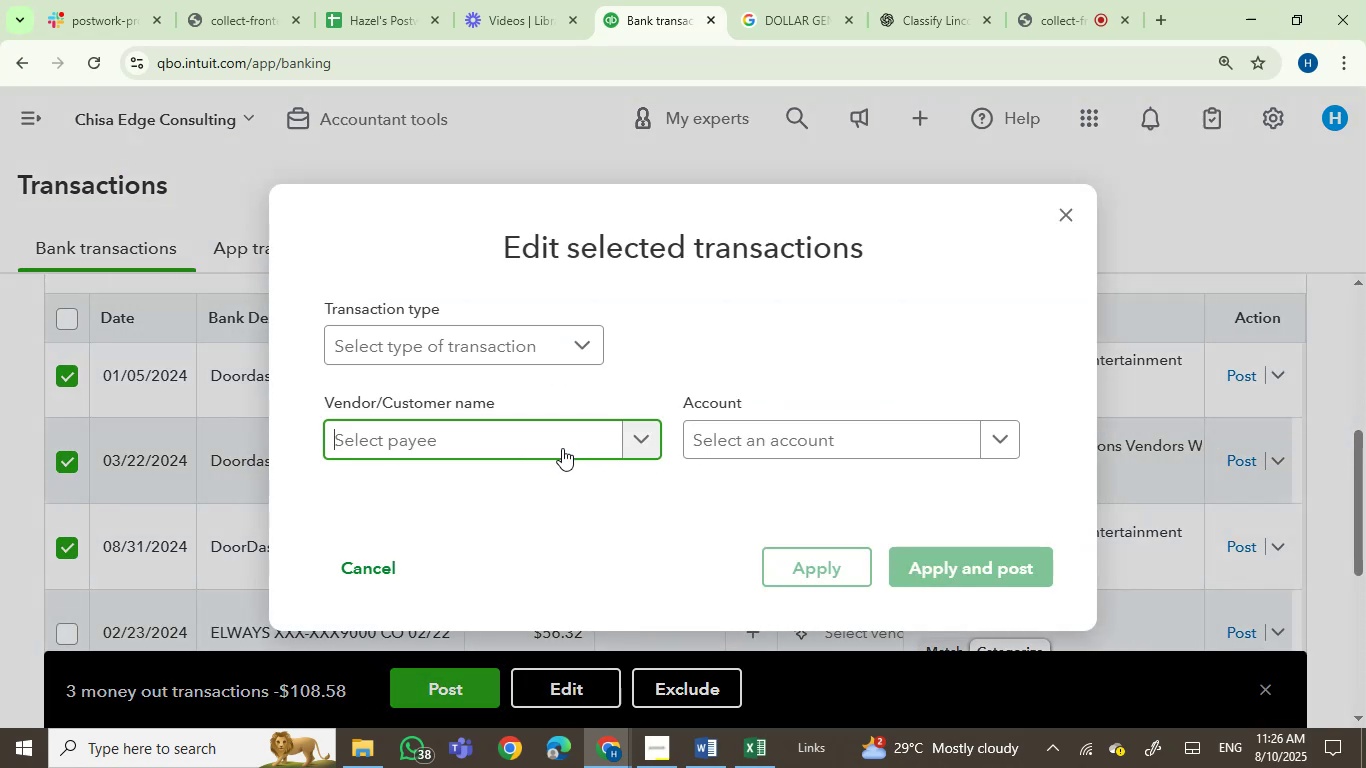 
type(f)
key(Backspace)
type(doo)
 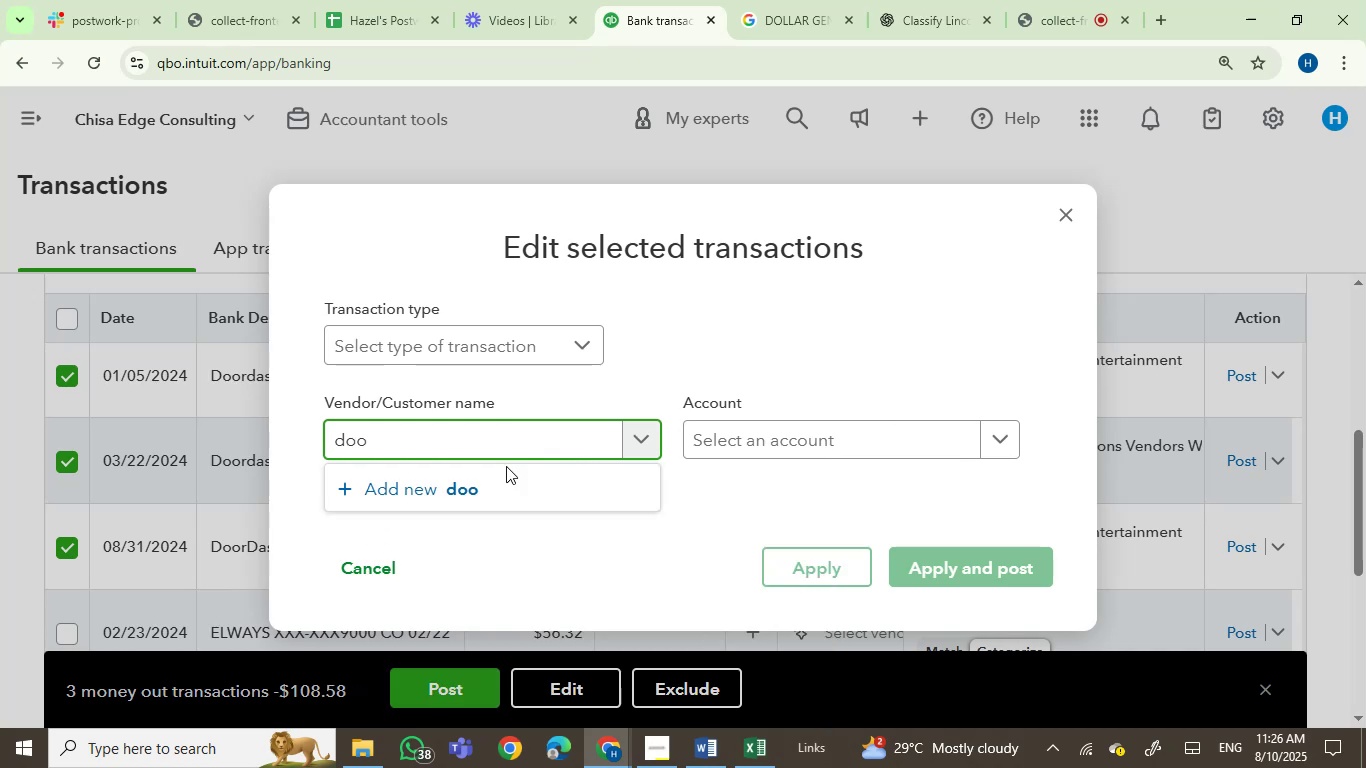 
left_click([248, 473])
 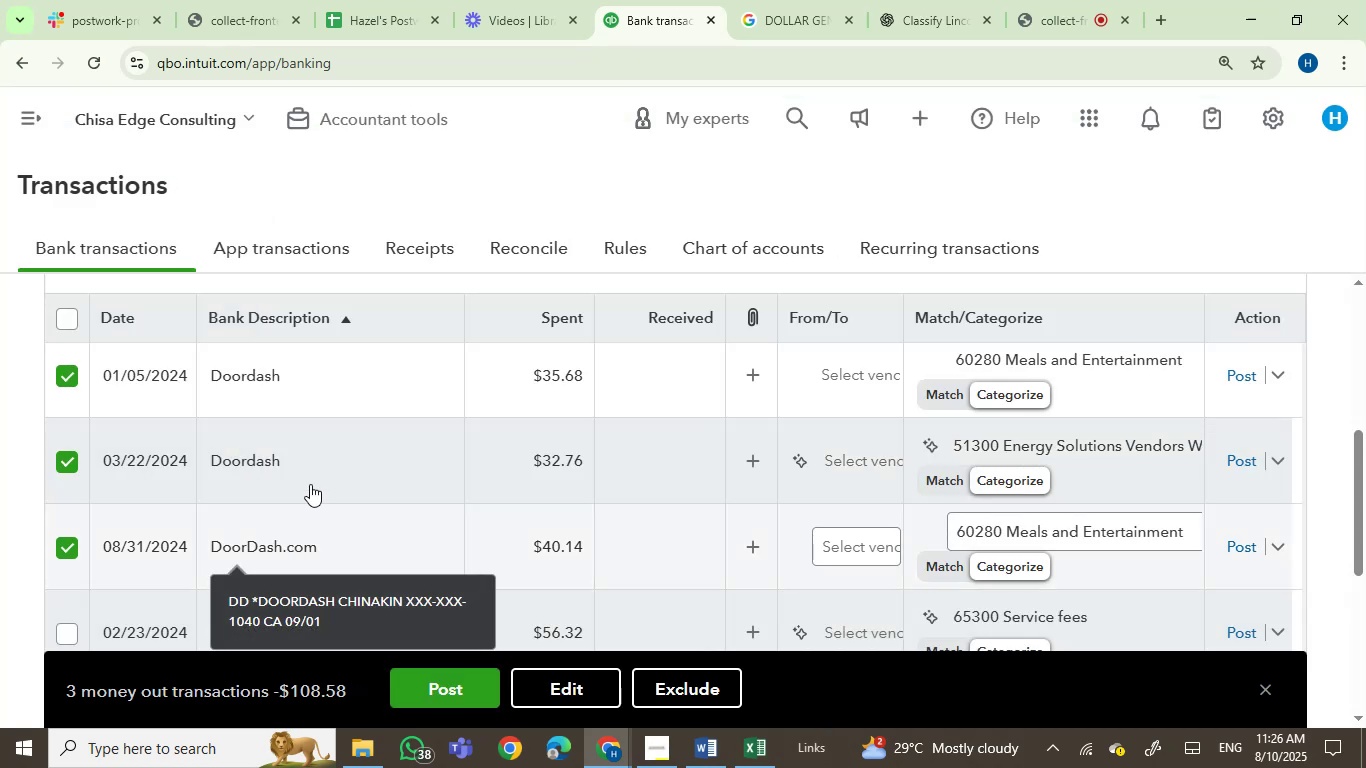 
left_click([310, 456])
 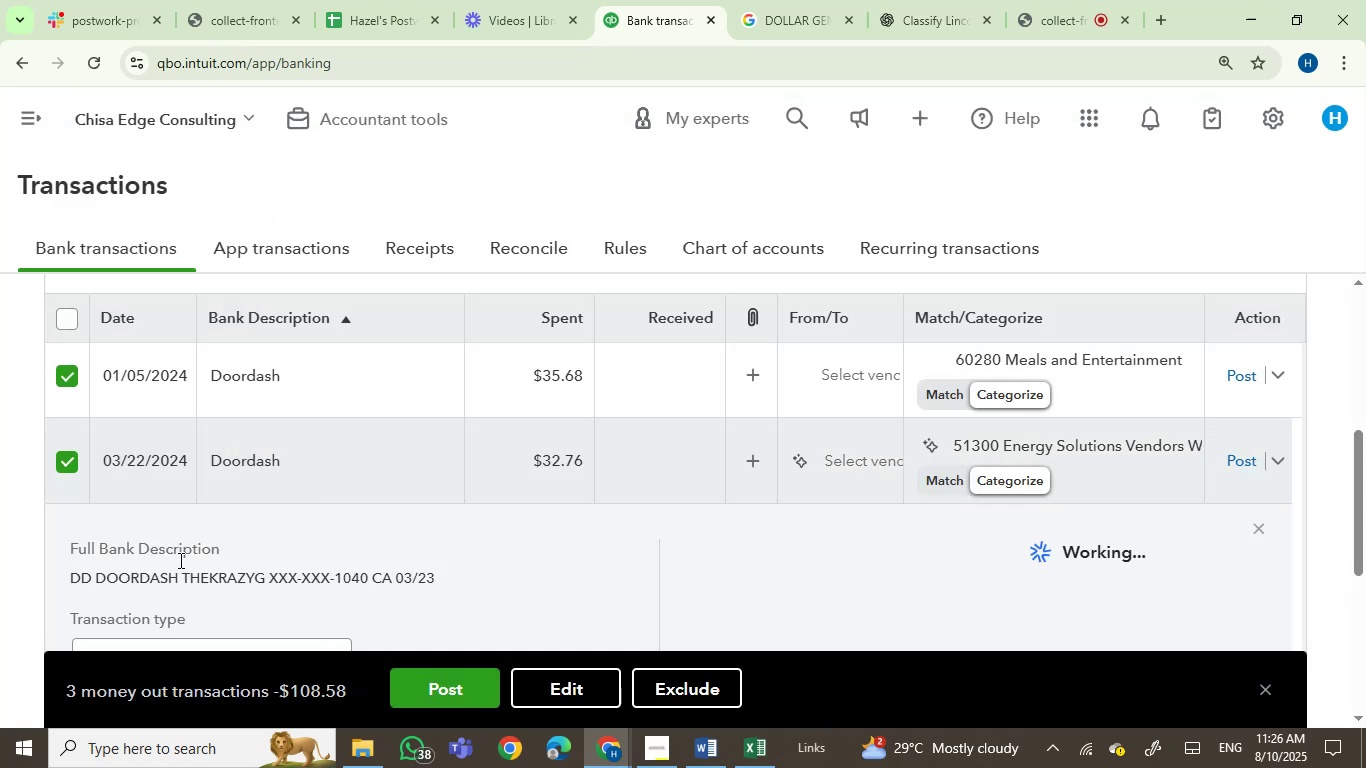 
double_click([153, 579])
 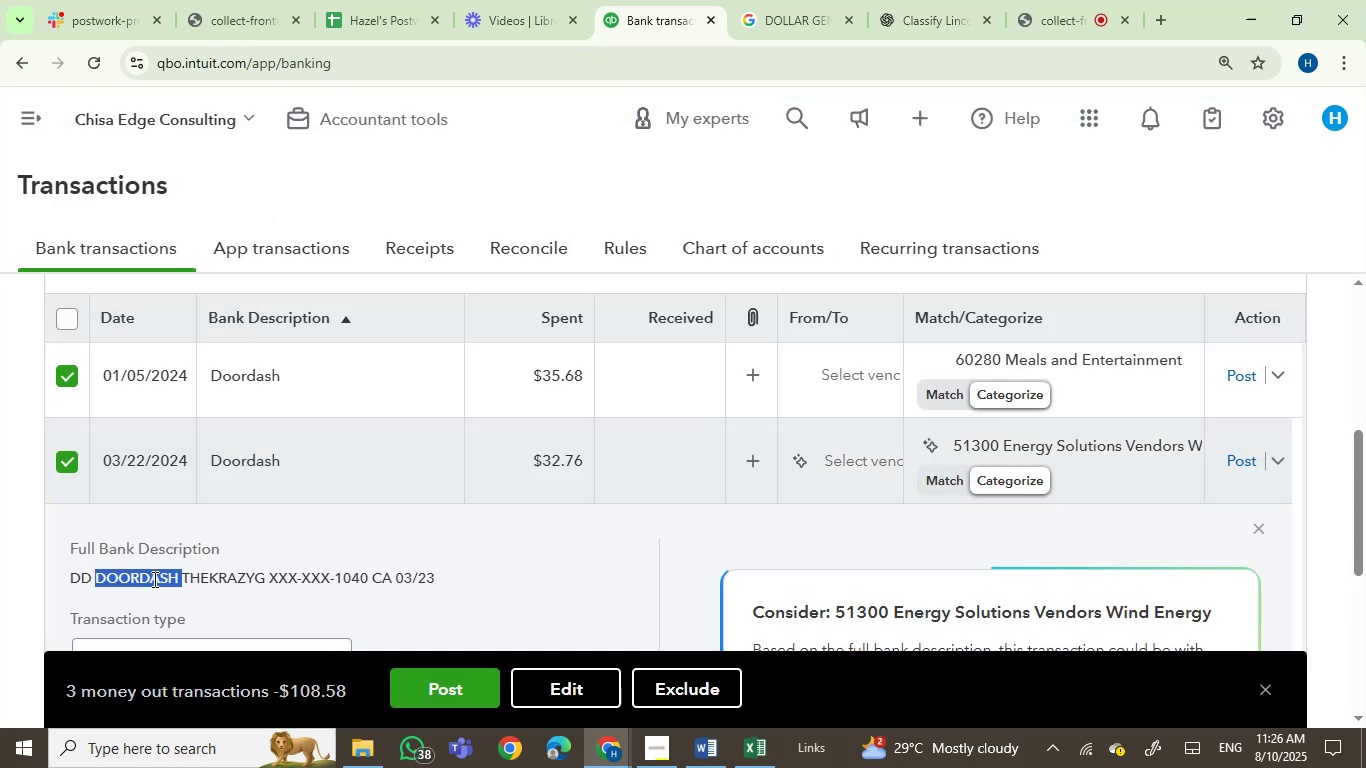 
key(Control+C)
 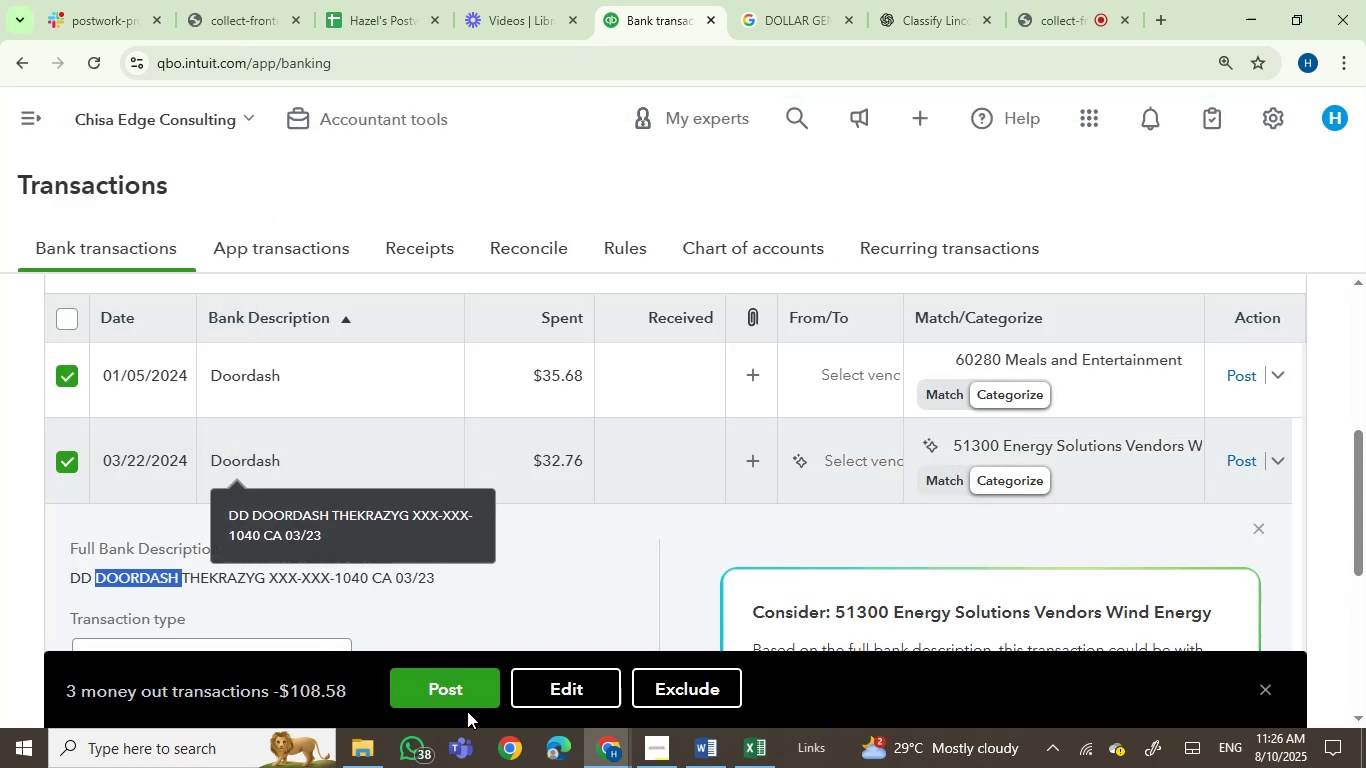 
left_click([531, 680])
 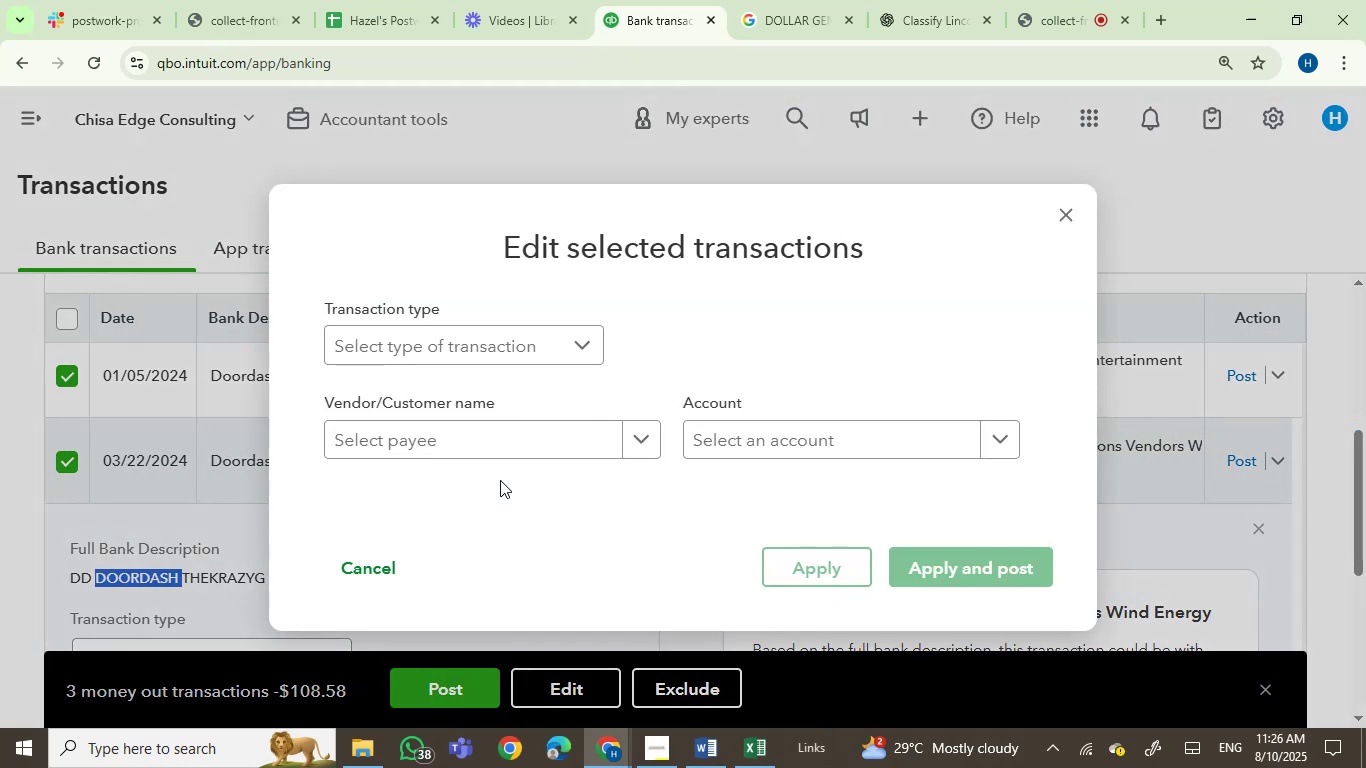 
left_click([502, 448])
 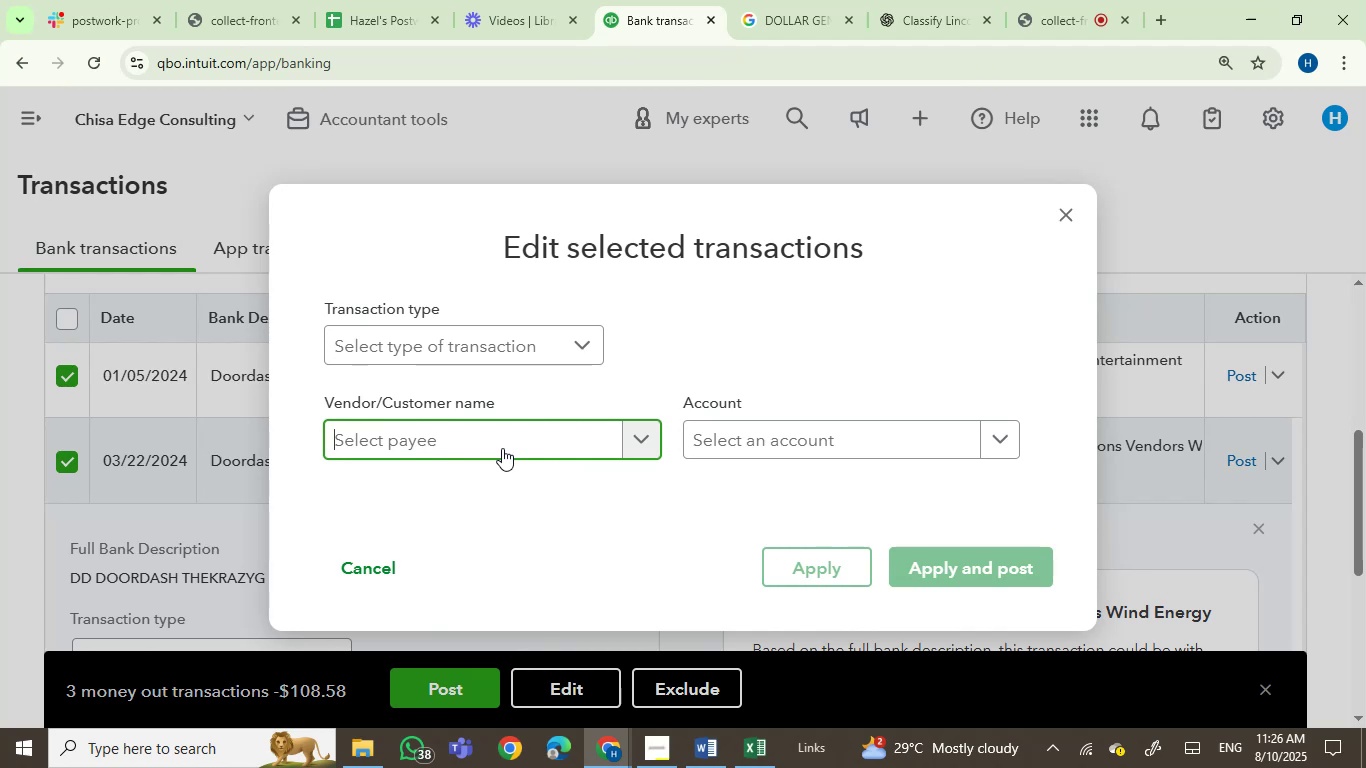 
key(Control+V)
 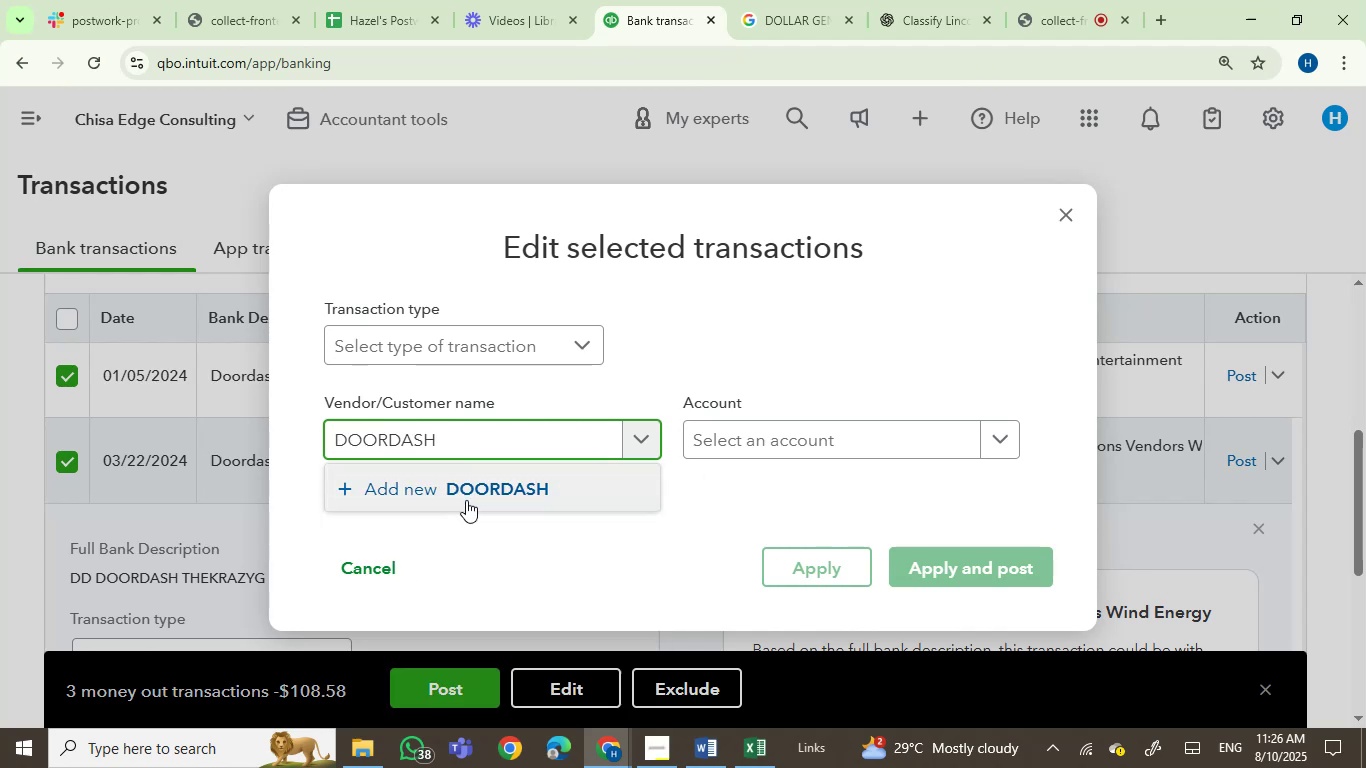 
left_click([466, 500])
 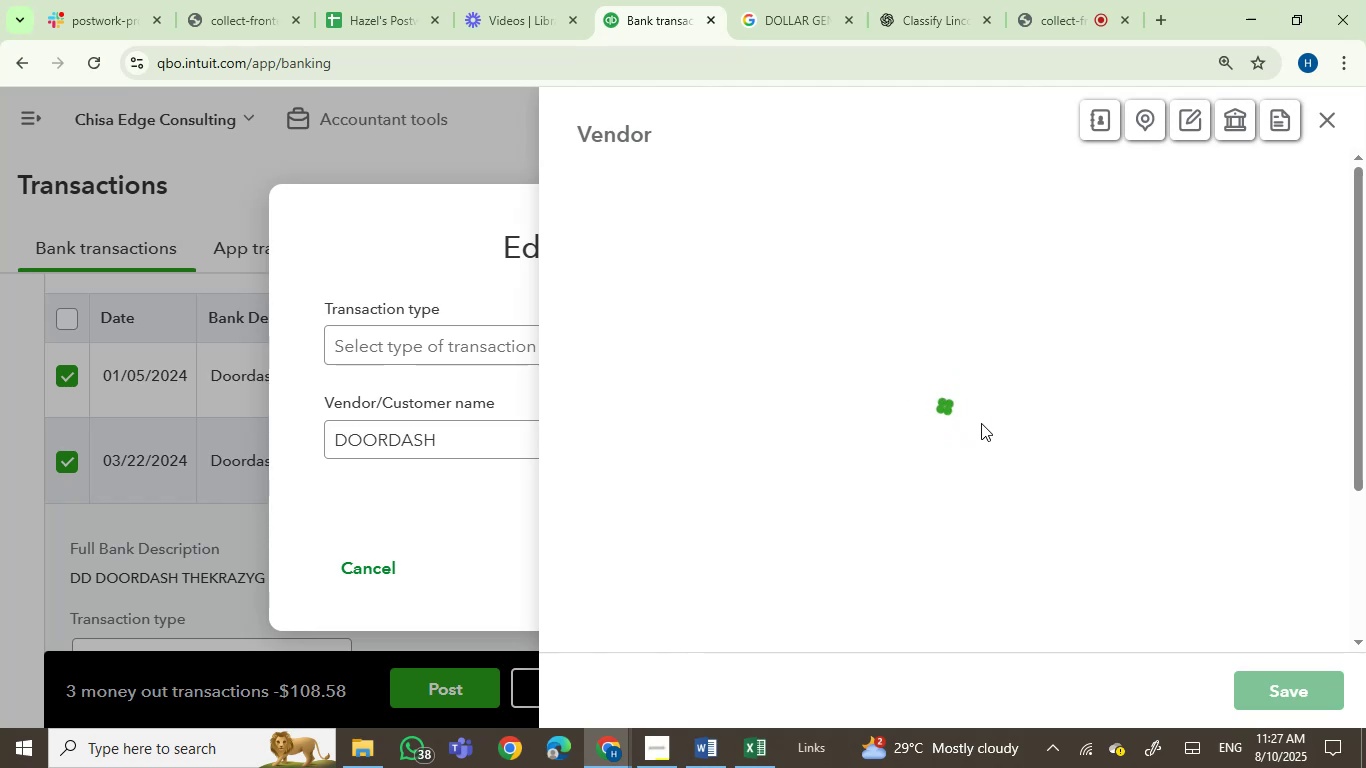 
wait(60.15)
 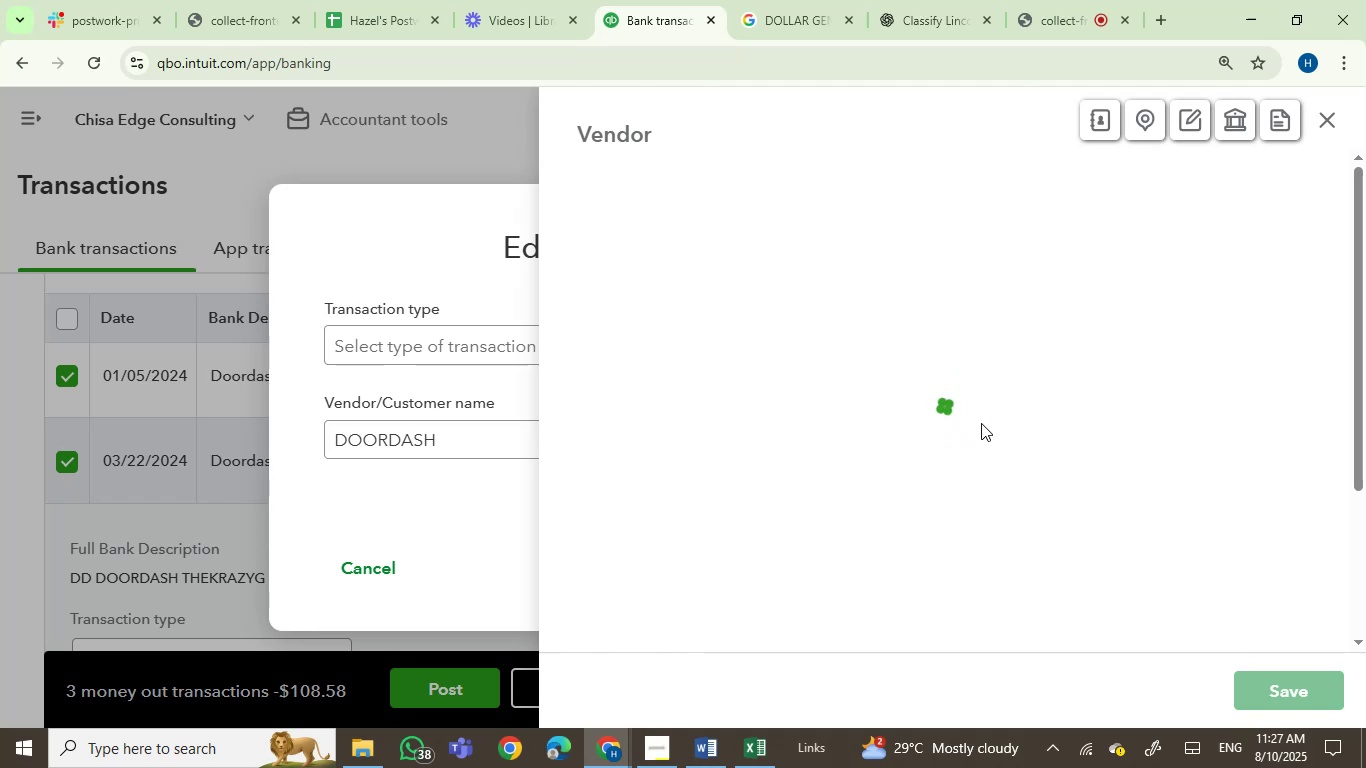 
left_click([1275, 690])
 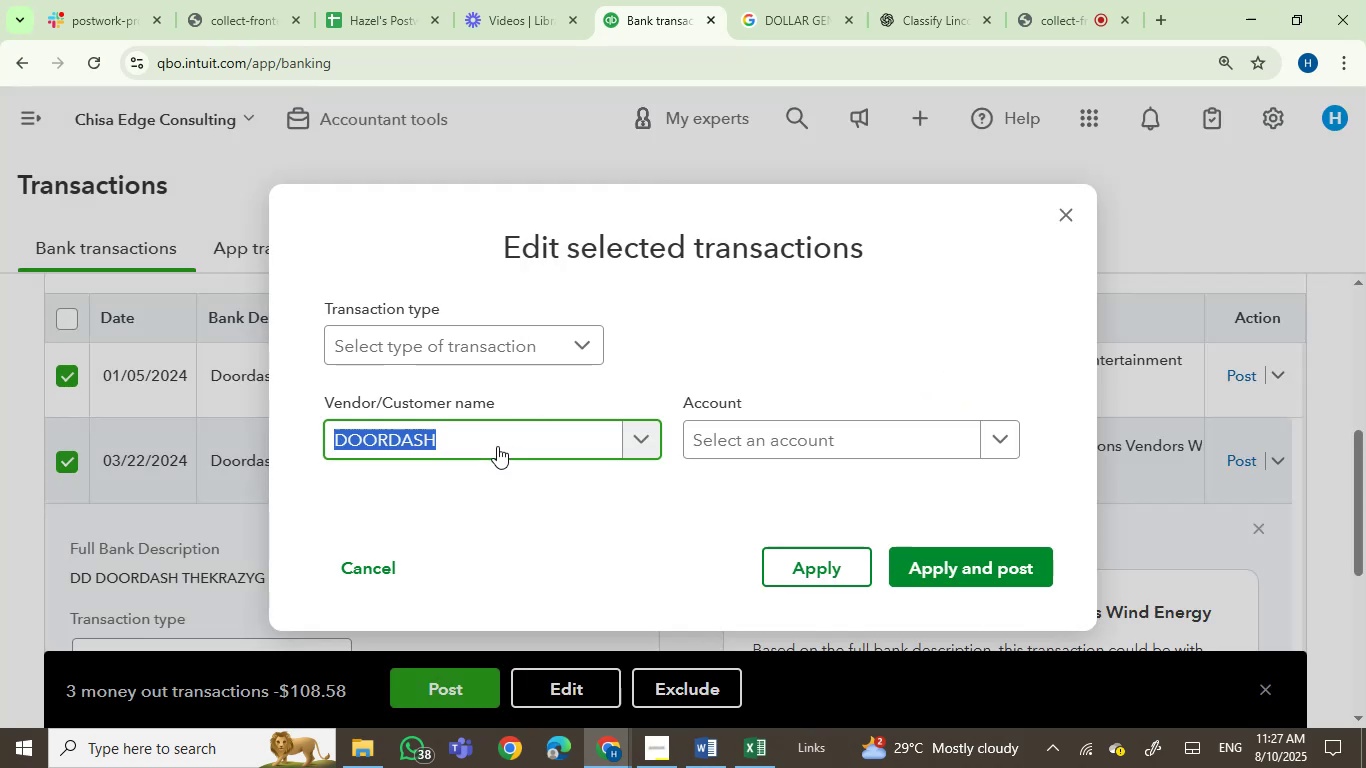 
left_click([742, 429])
 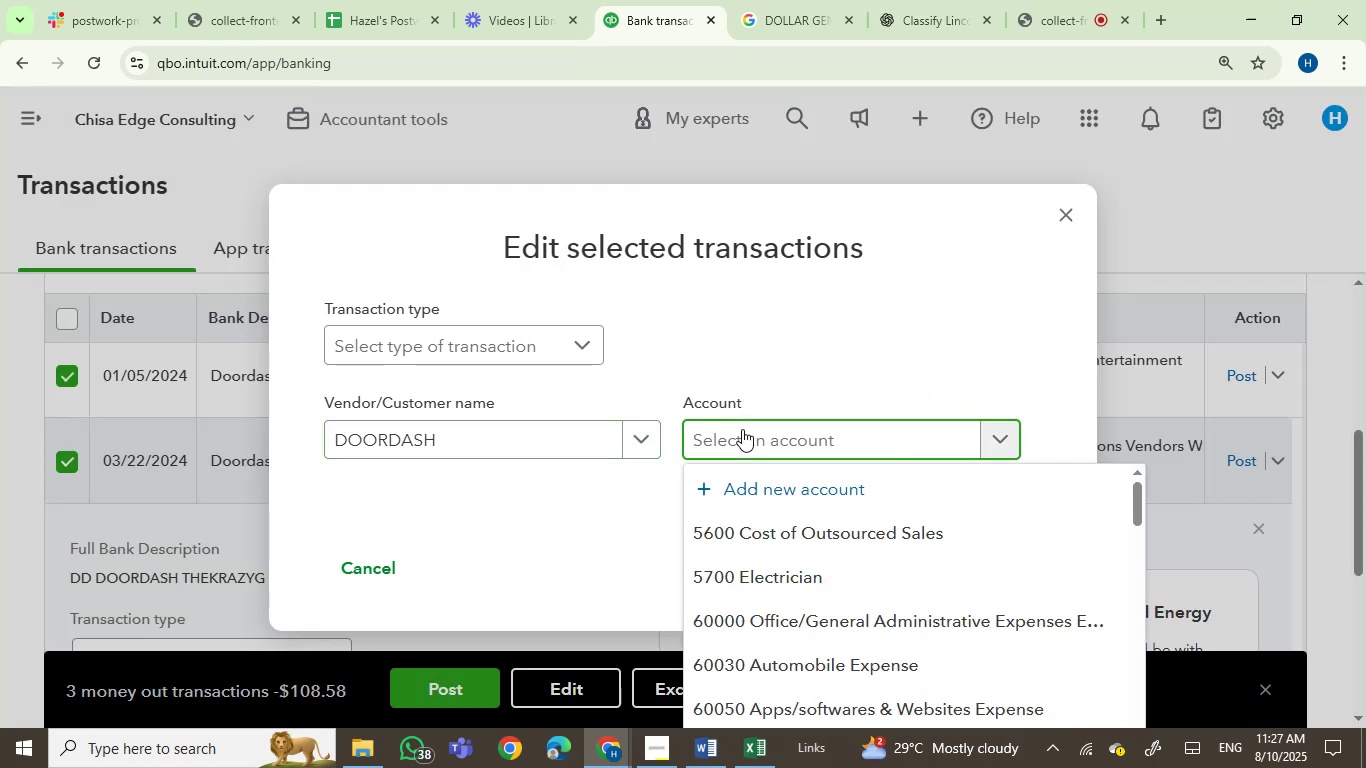 
type(meal)
 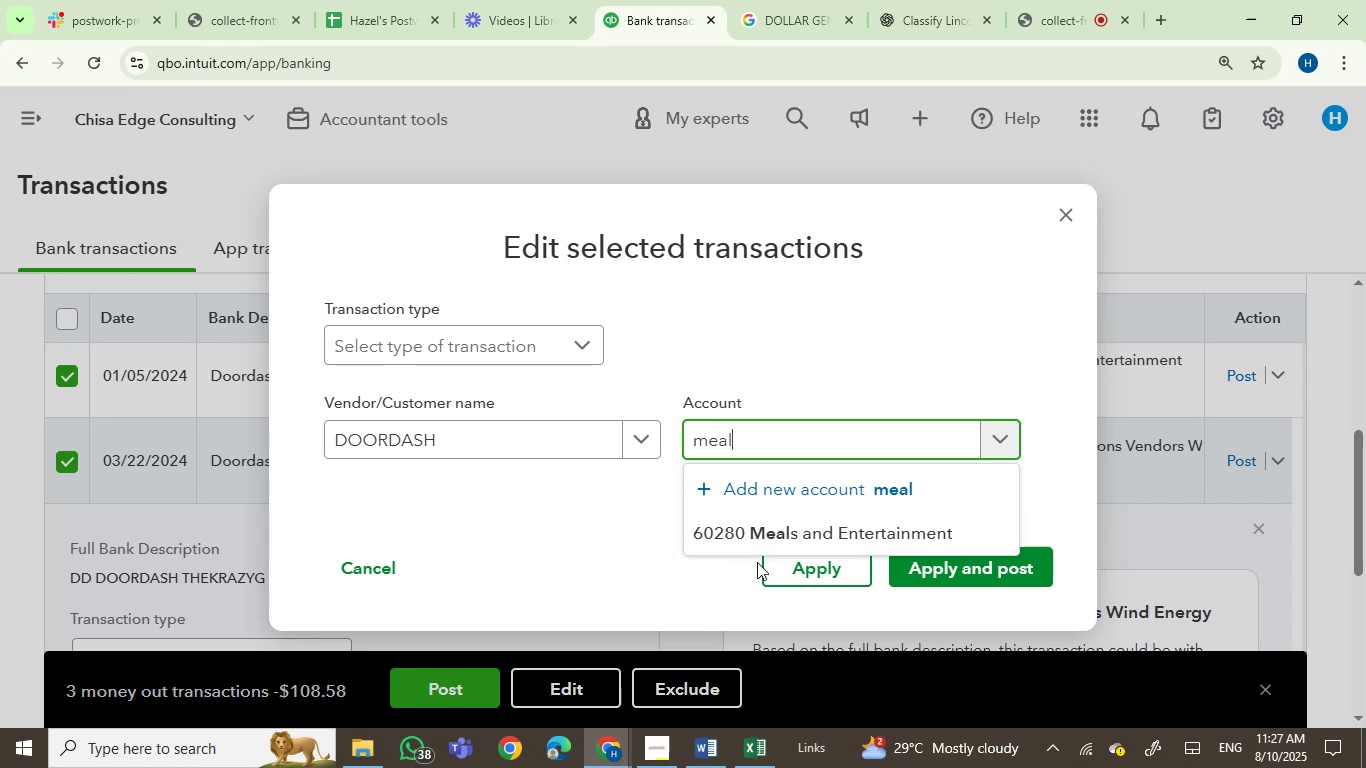 
left_click([786, 539])
 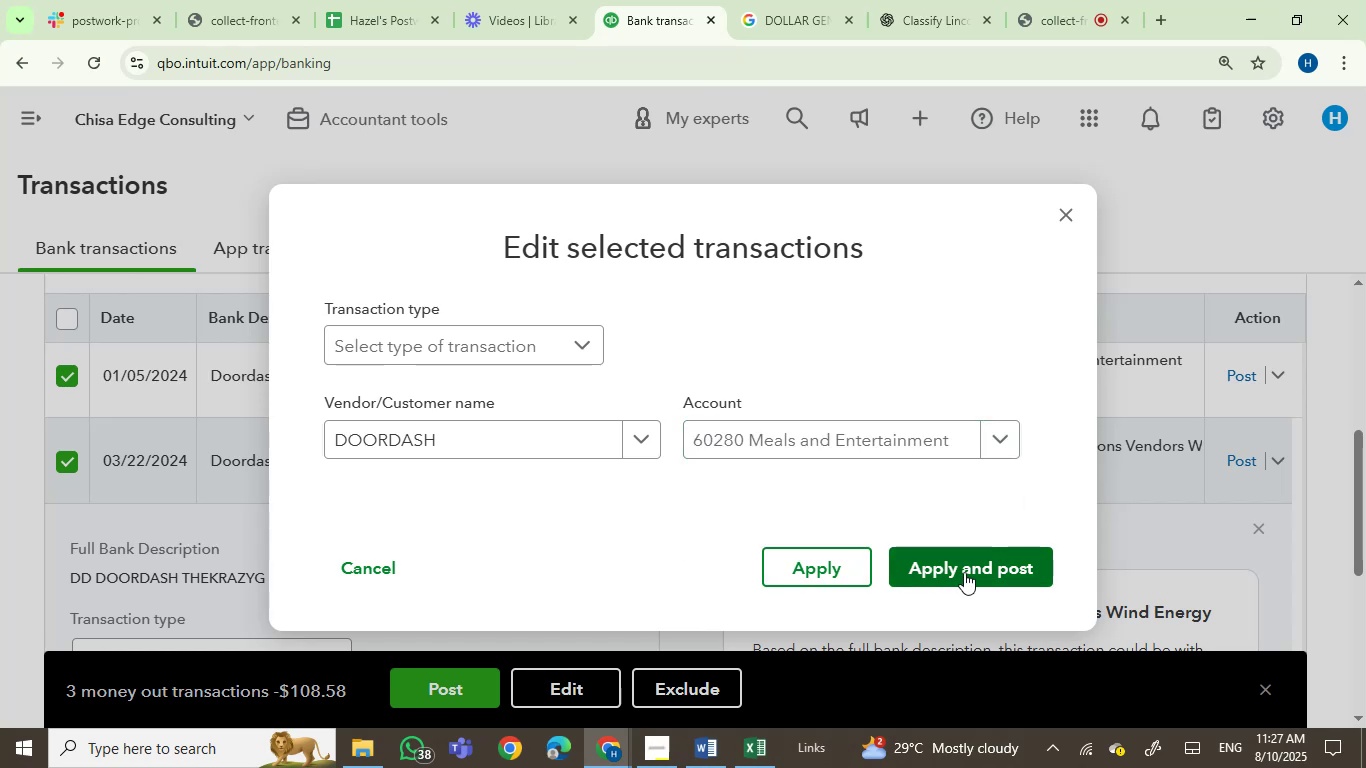 
left_click([965, 571])
 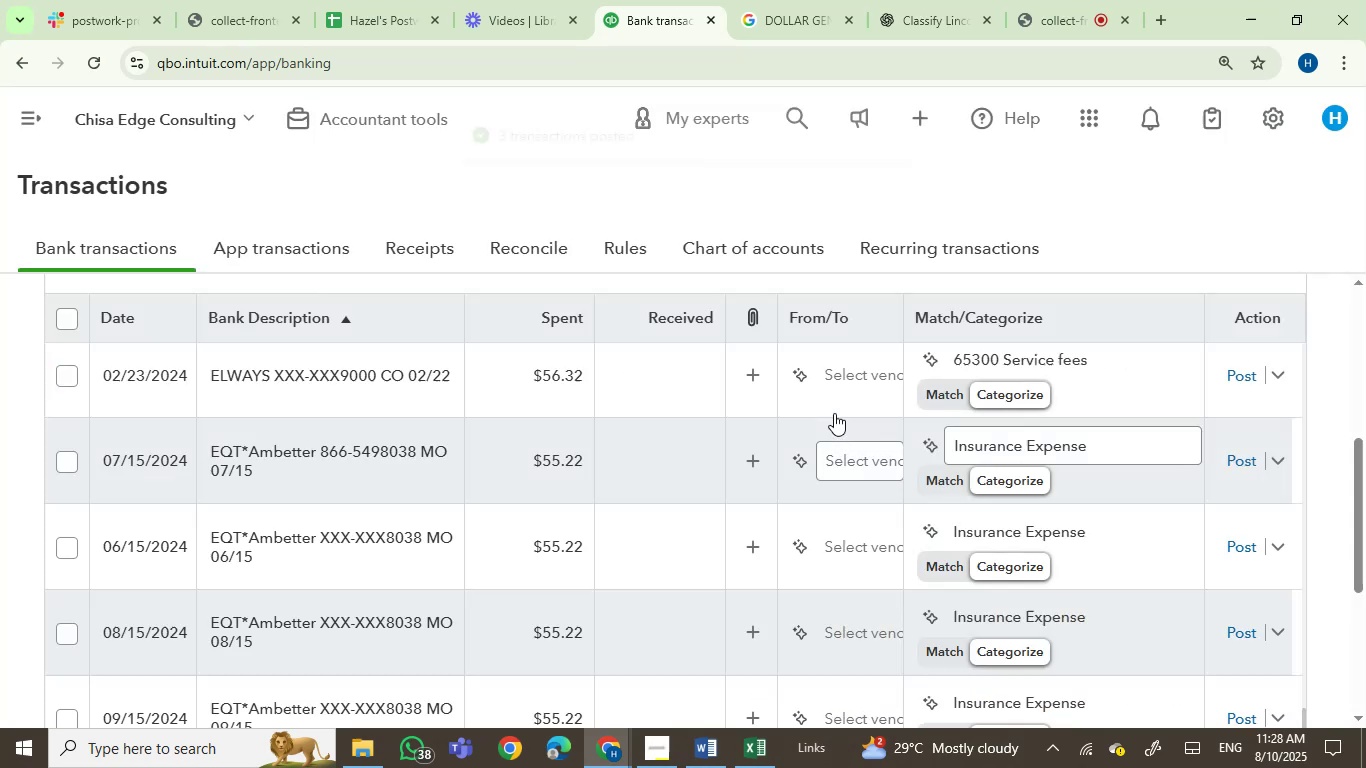 
wait(6.47)
 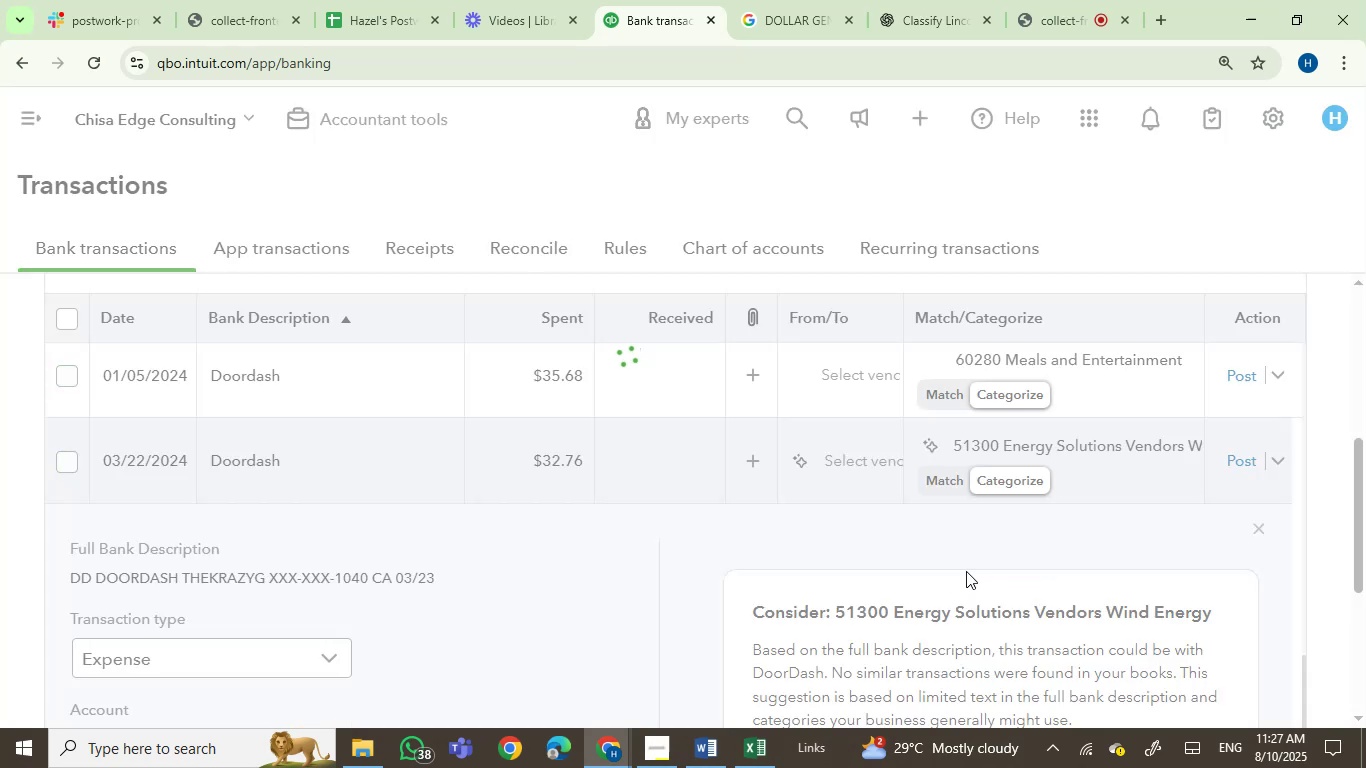 
scroll: coordinate [608, 487], scroll_direction: up, amount: 2.0
 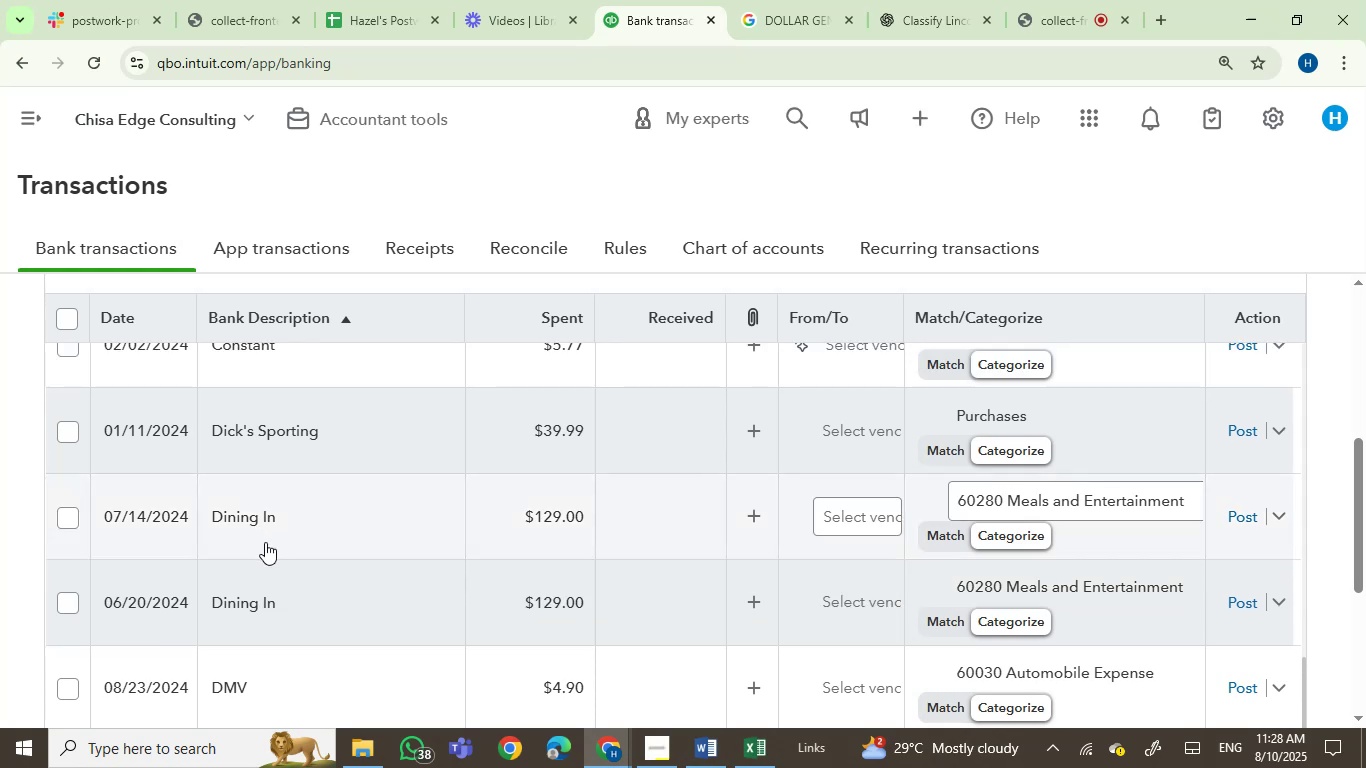 
left_click([272, 525])
 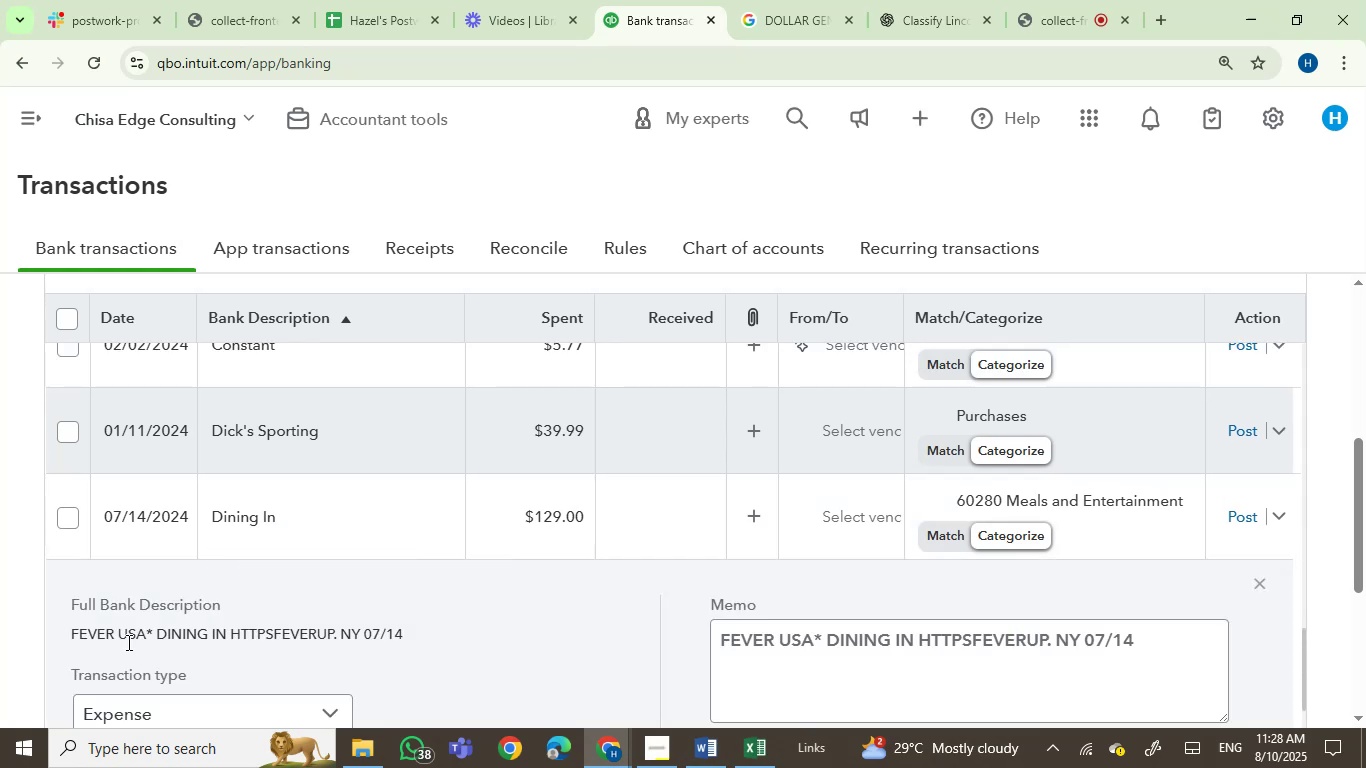 
left_click([87, 633])
 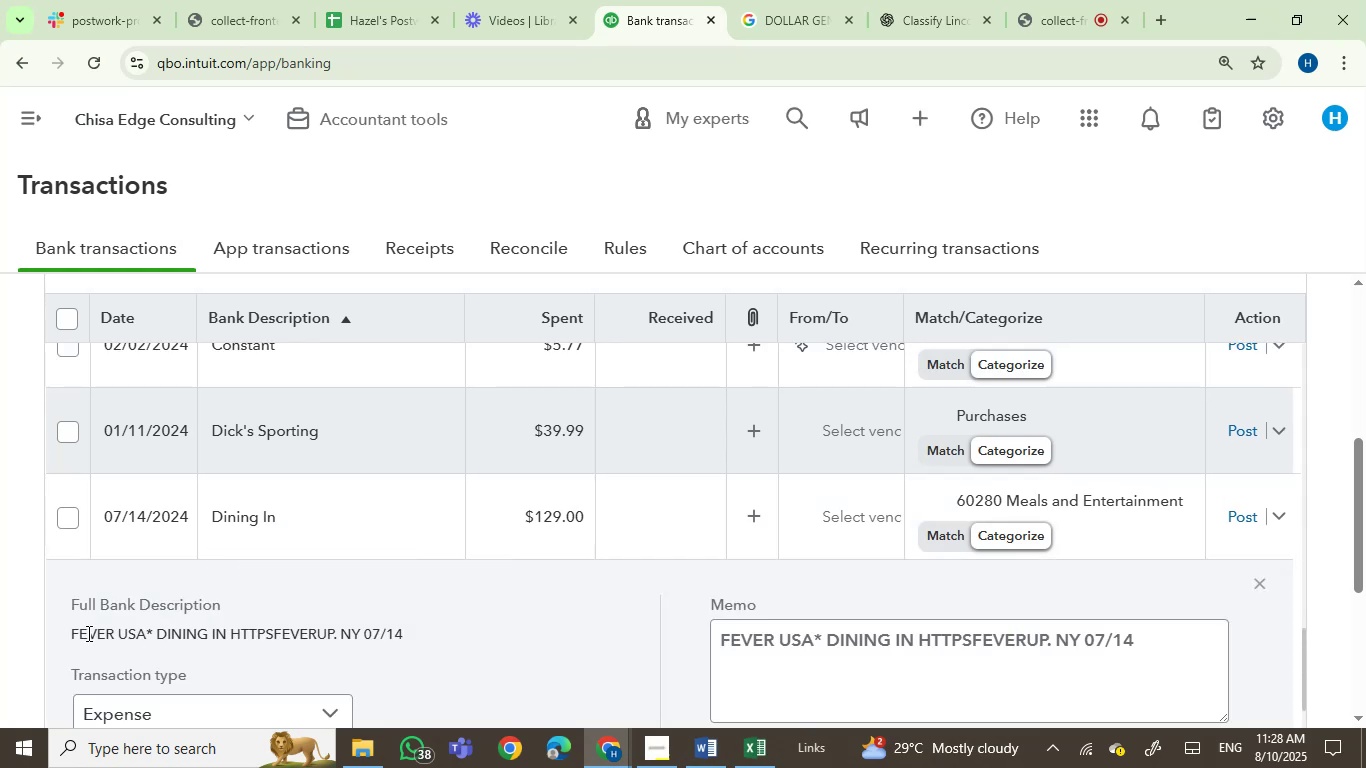 
left_click_drag(start_coordinate=[87, 633], to_coordinate=[346, 633])
 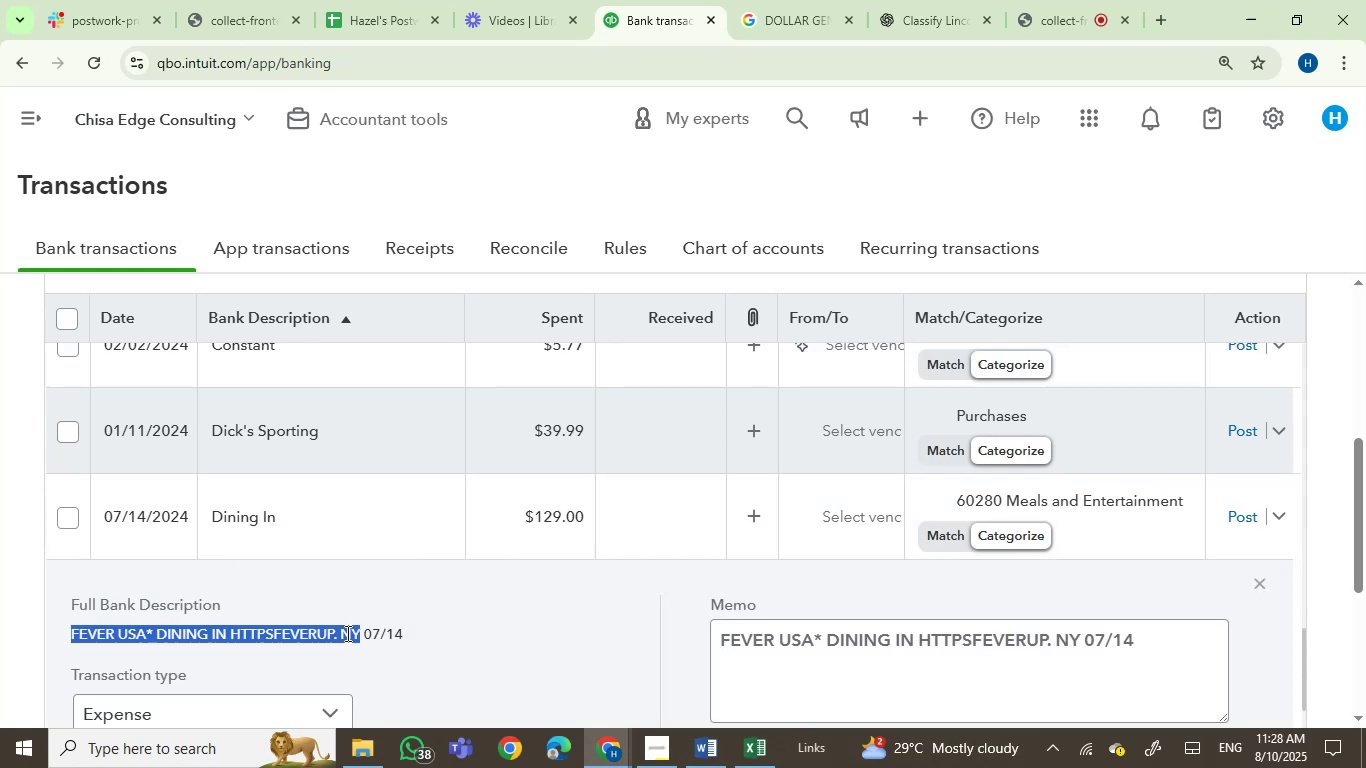 
key(Control+C)
 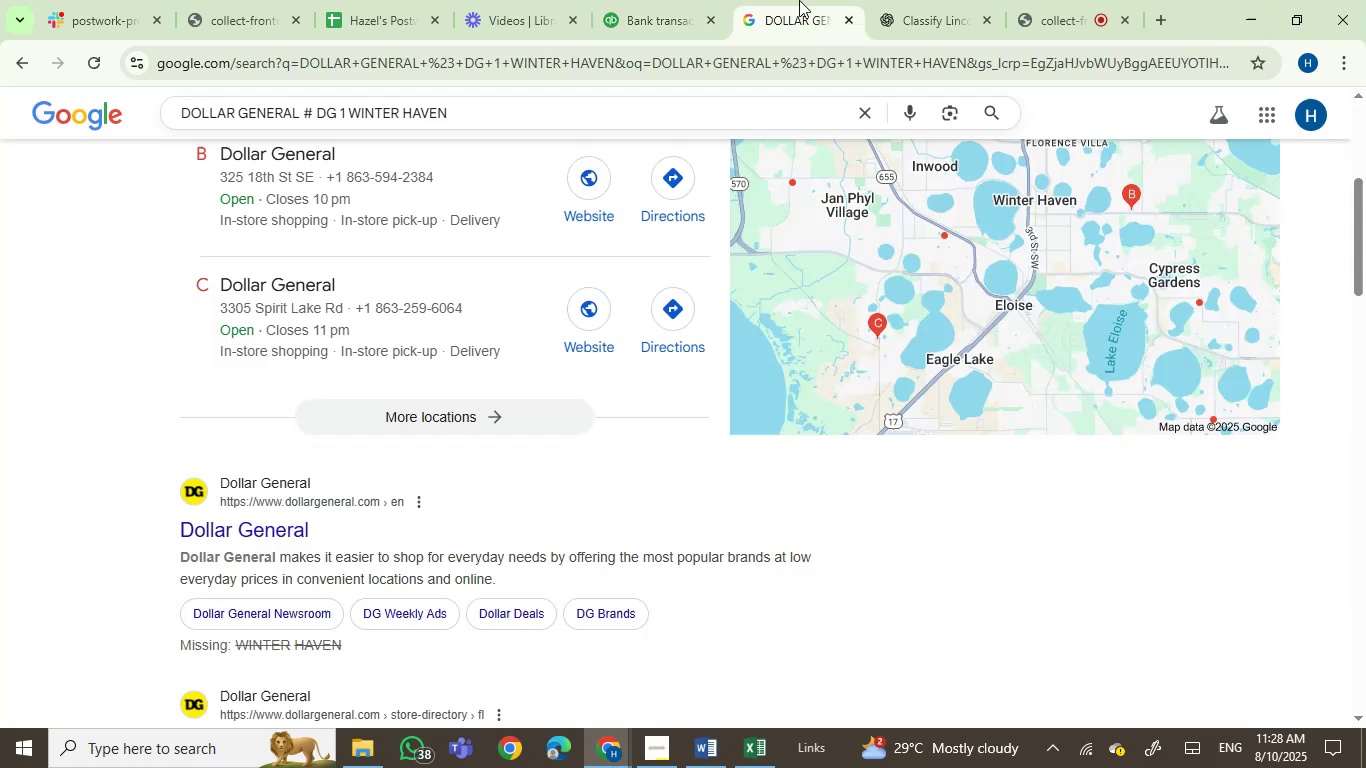 
double_click([778, 58])
 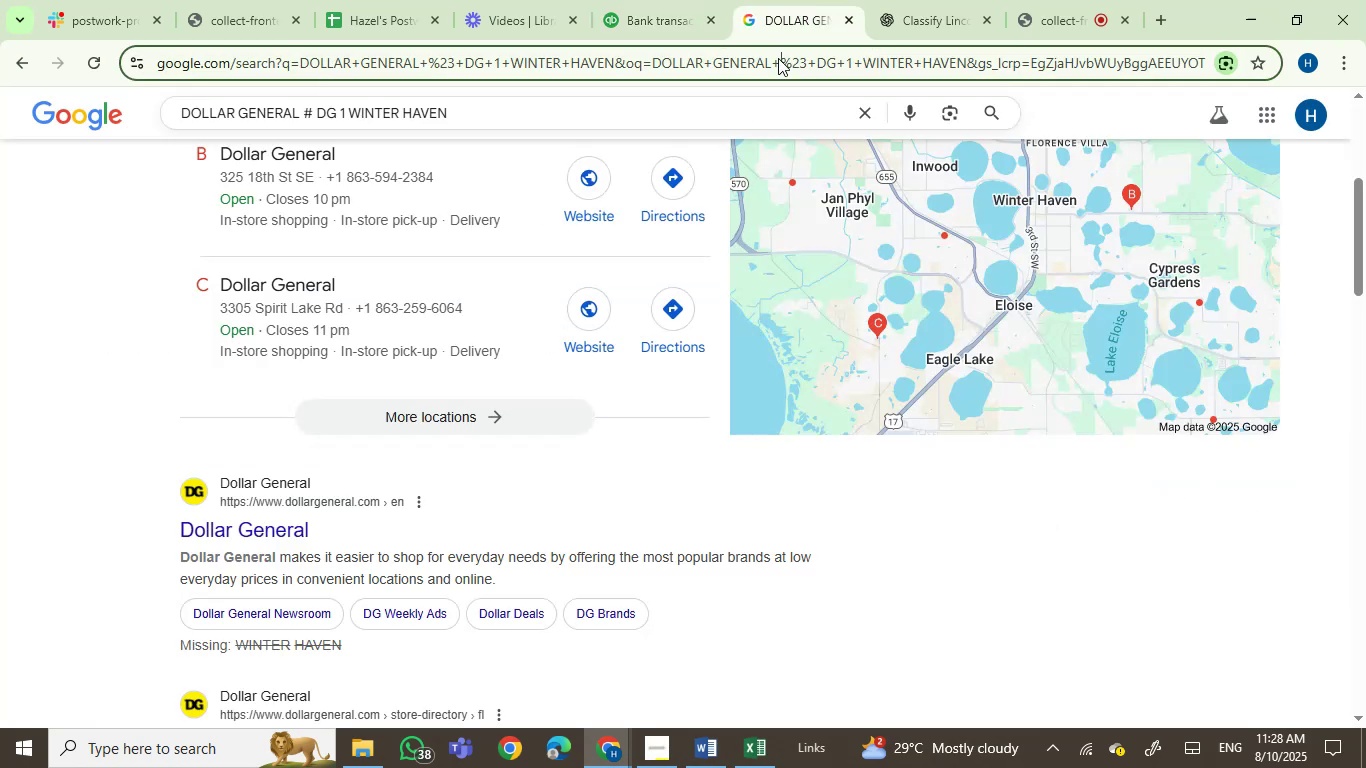 
key(Control+V)
 